 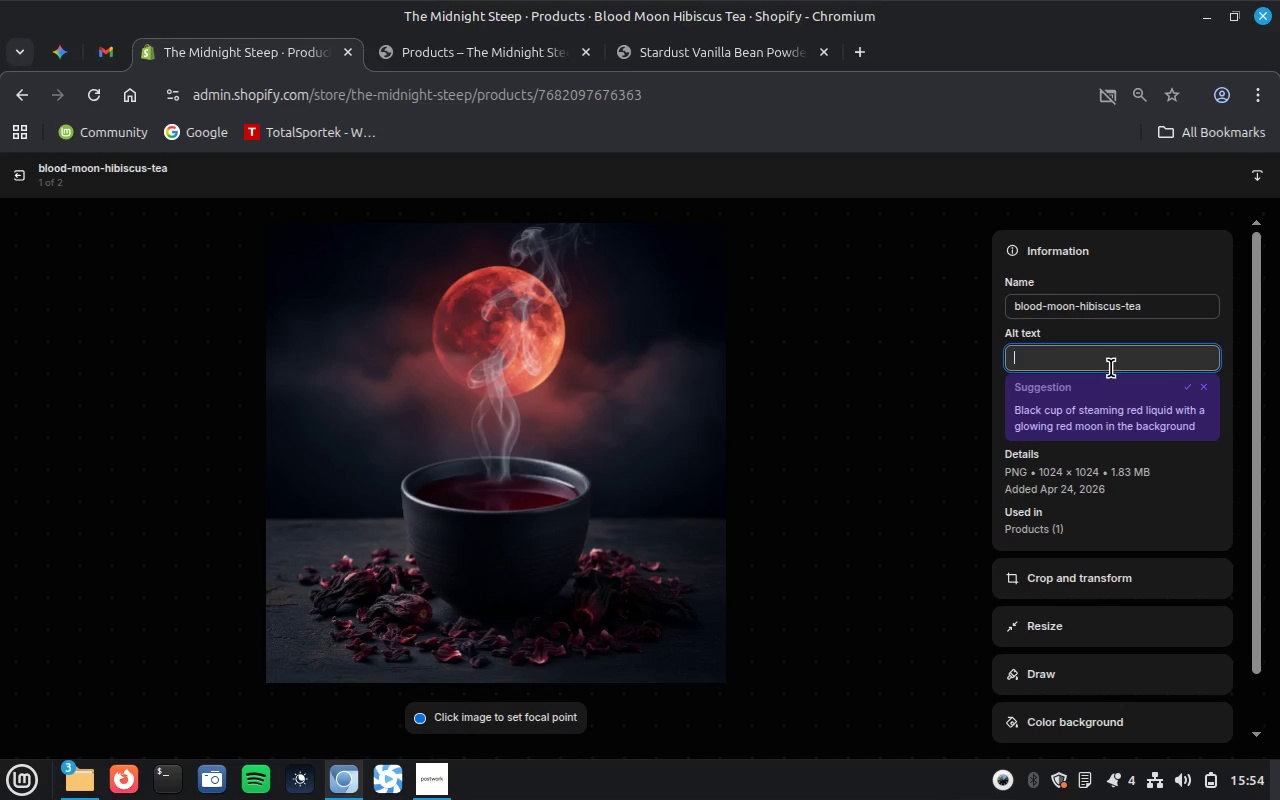 
key(Control+V)
 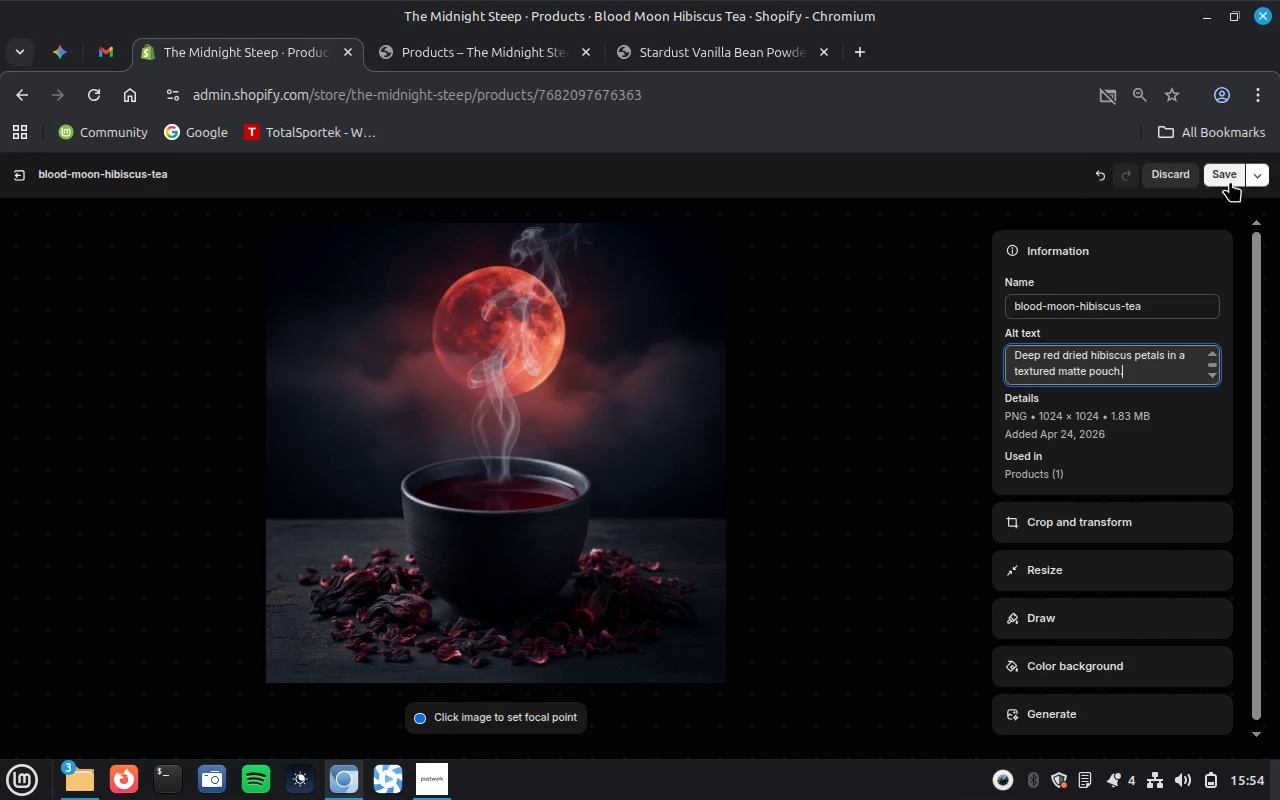 
left_click([1223, 169])
 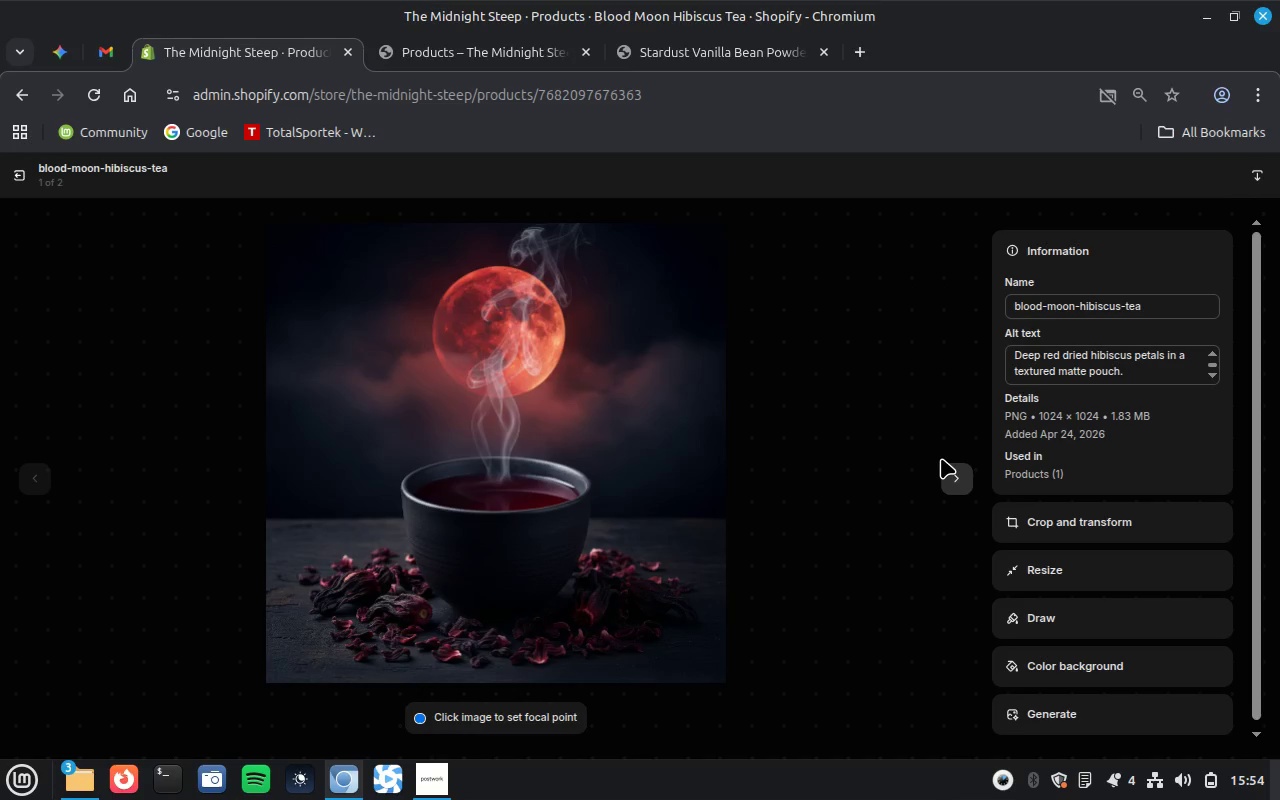 
left_click([949, 486])
 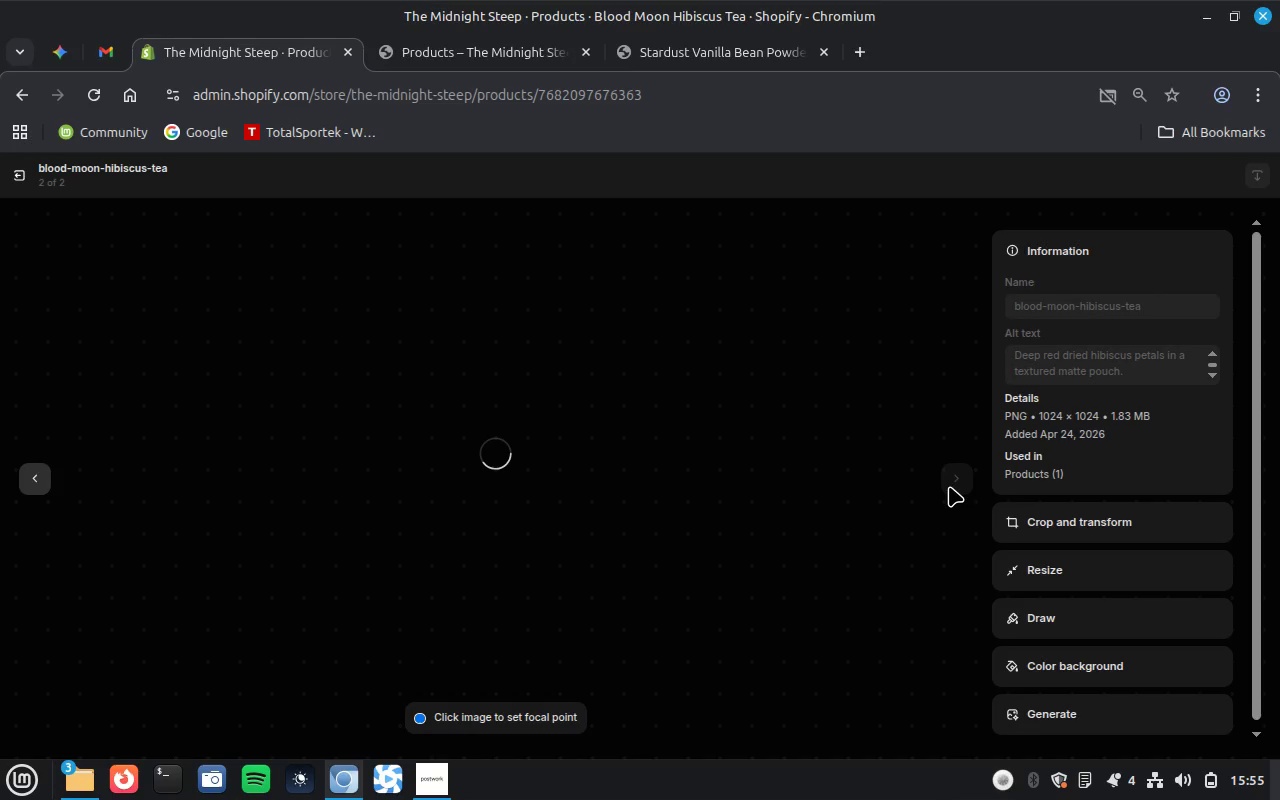 
wait(20.09)
 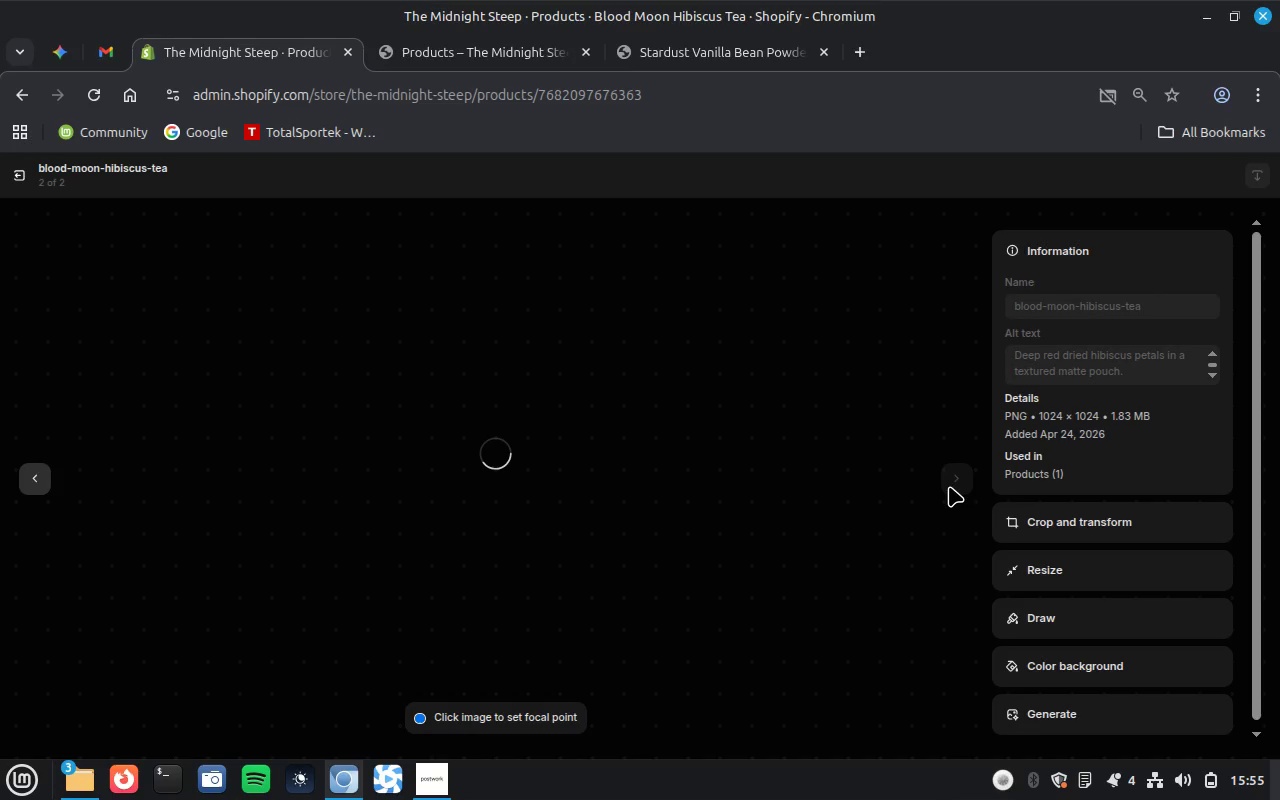 
left_click([1074, 360])
 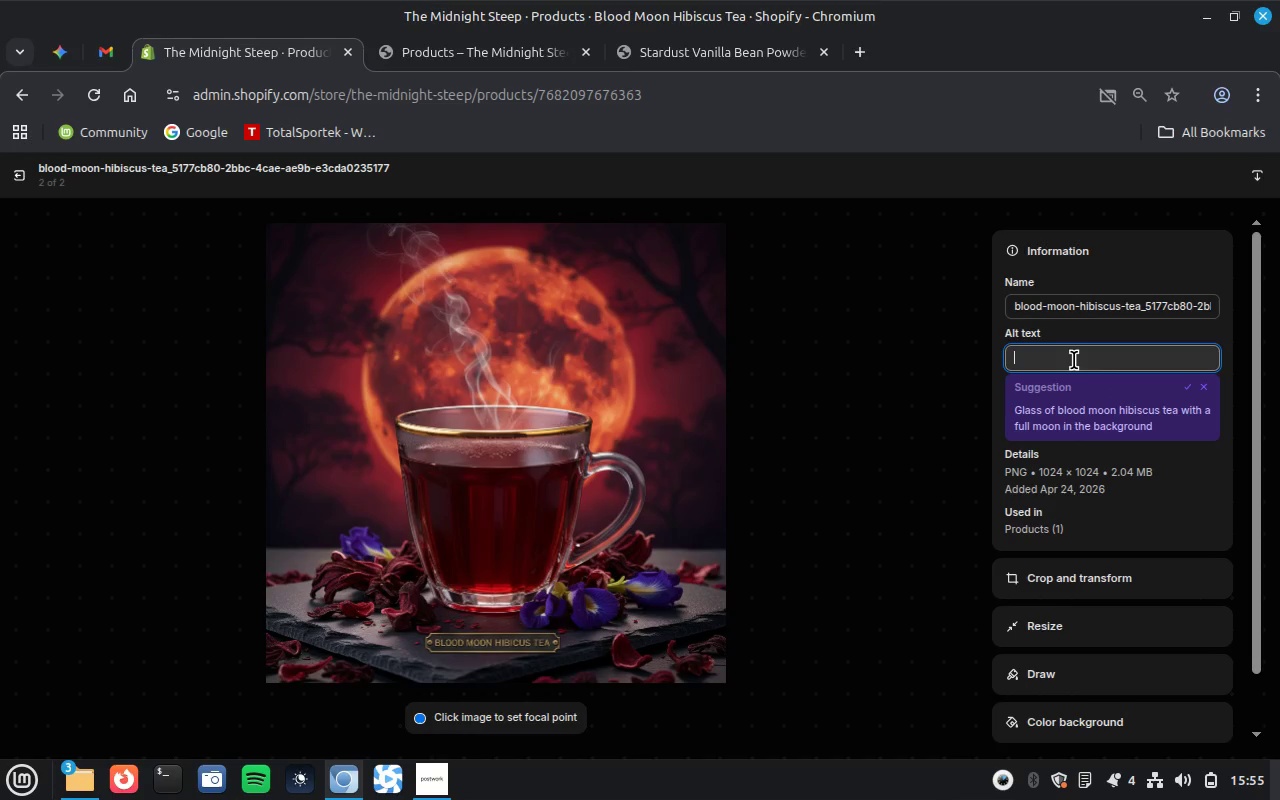 
key(Control+V)
 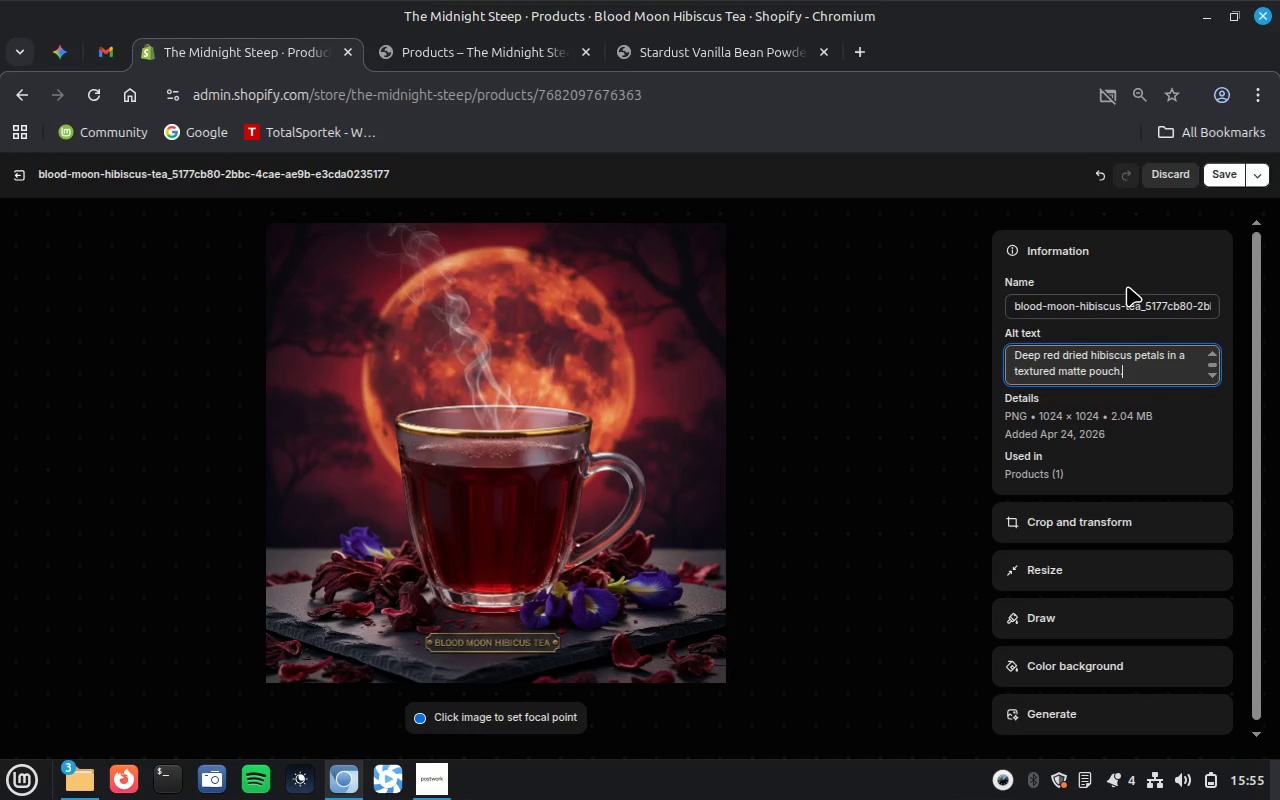 
left_click([1225, 175])
 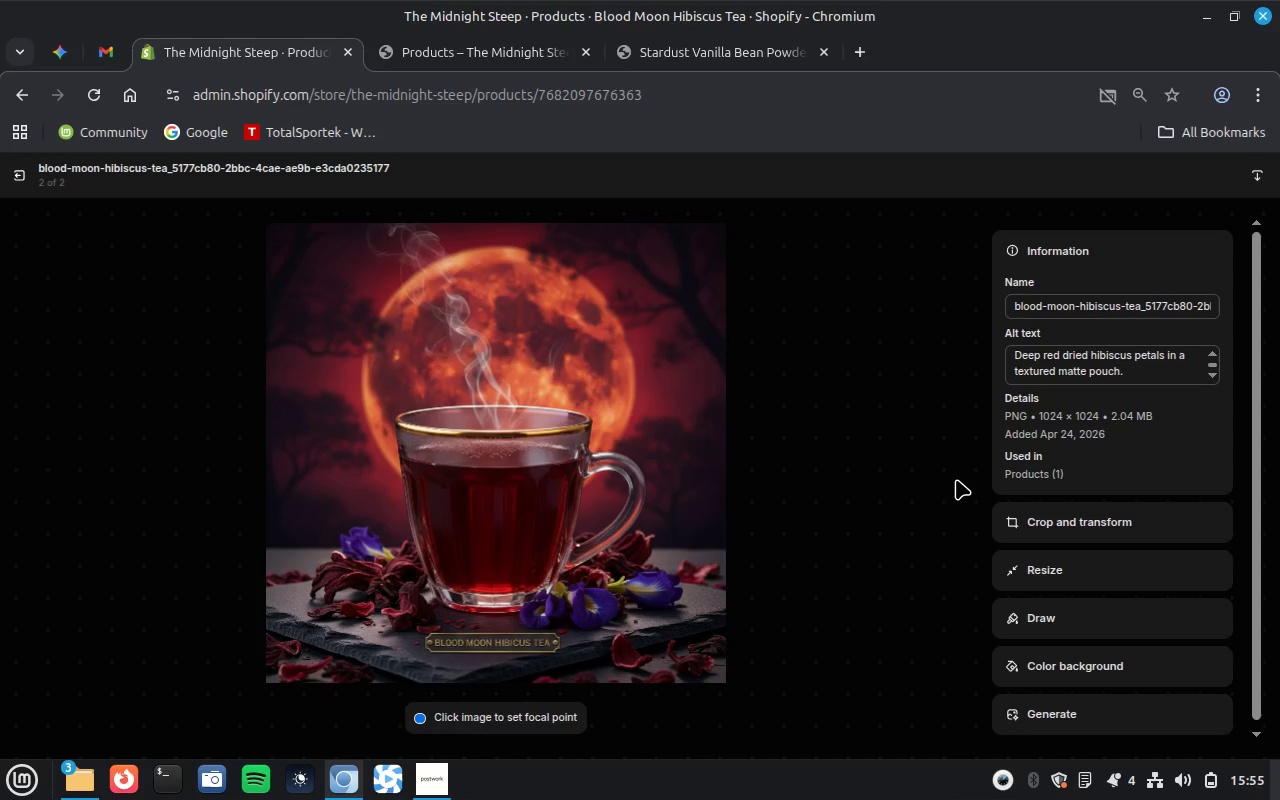 
wait(11.05)
 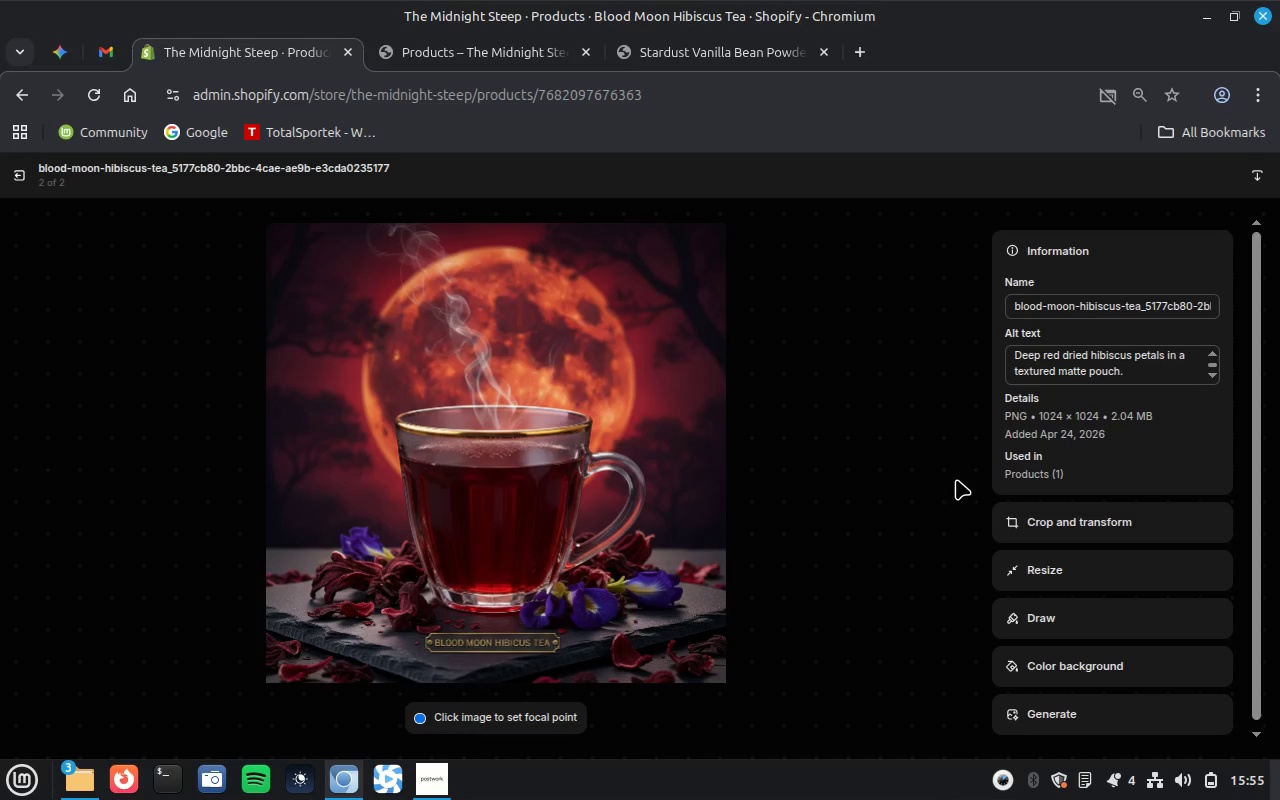 
left_click([17, 174])
 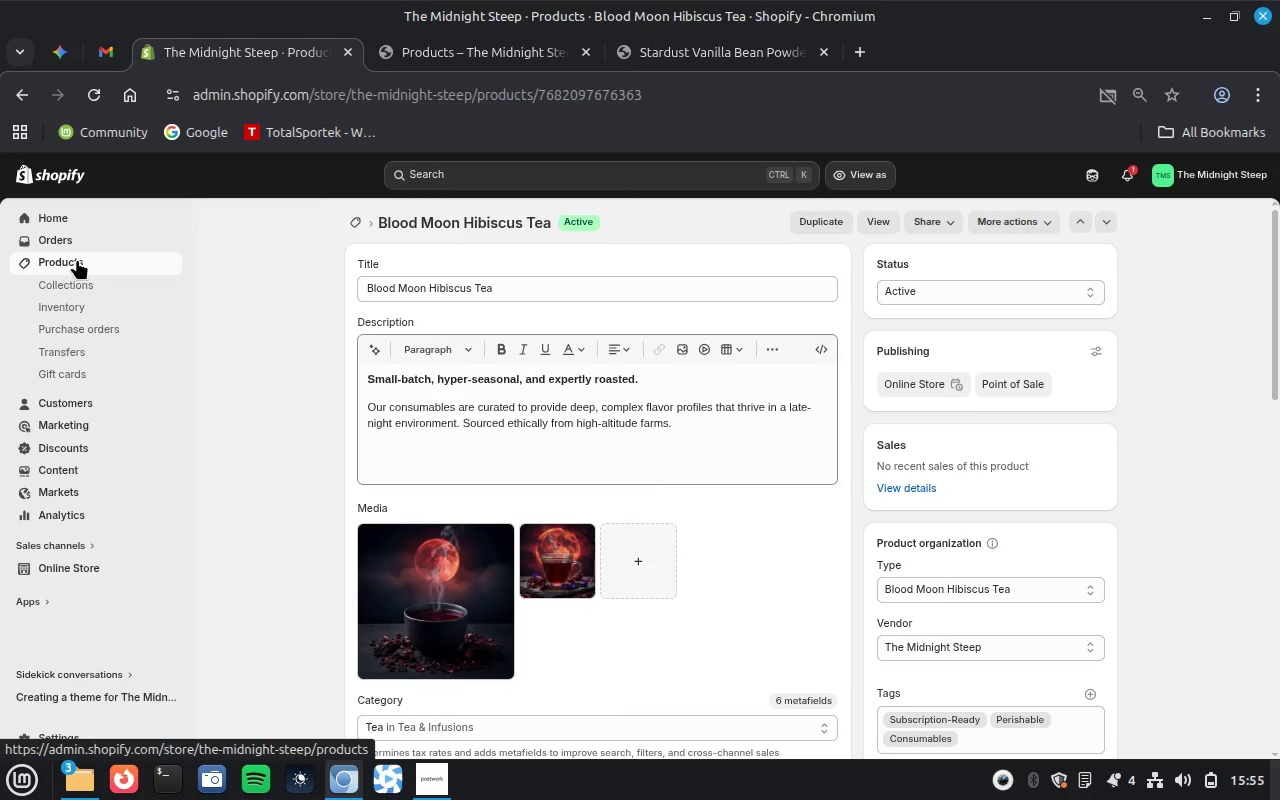 
wait(5.44)
 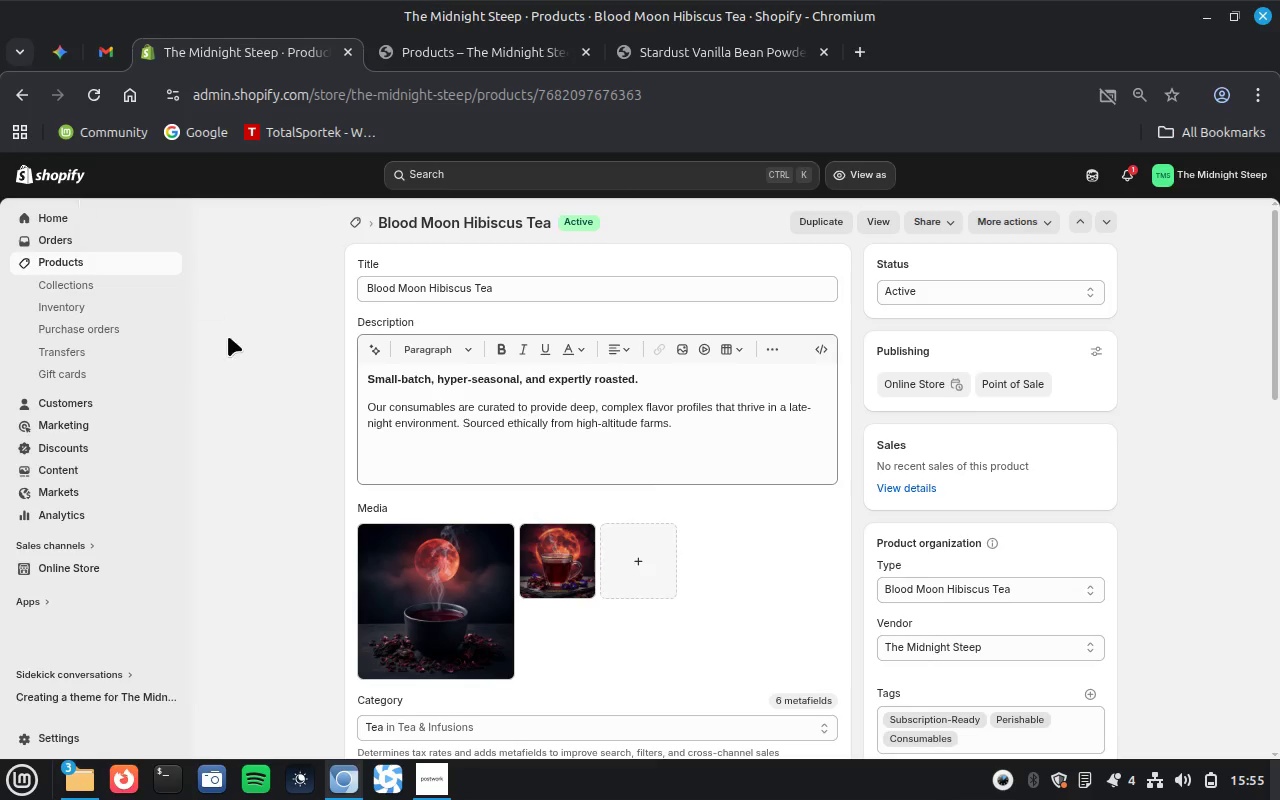 
scroll: coordinate [446, 666], scroll_direction: down, amount: 19.0
 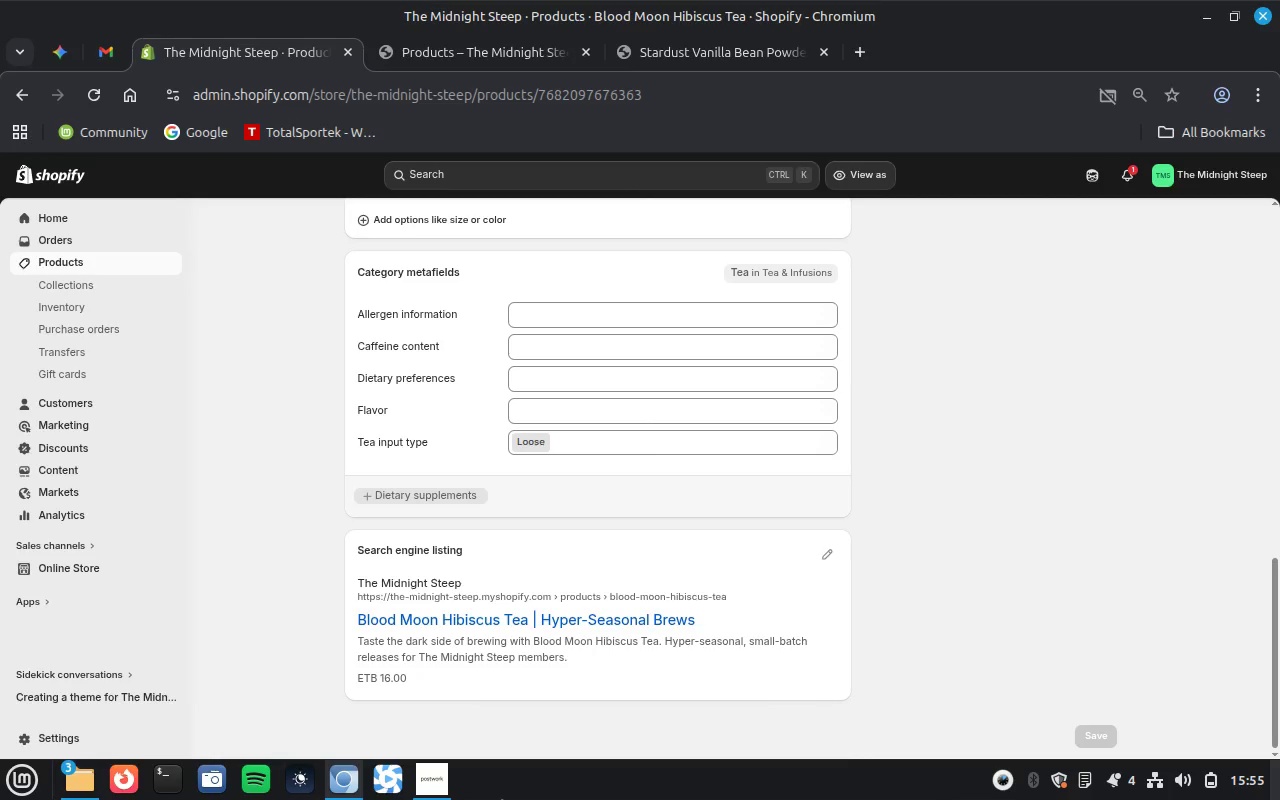 
scroll: coordinate [556, 534], scroll_direction: up, amount: 16.0
 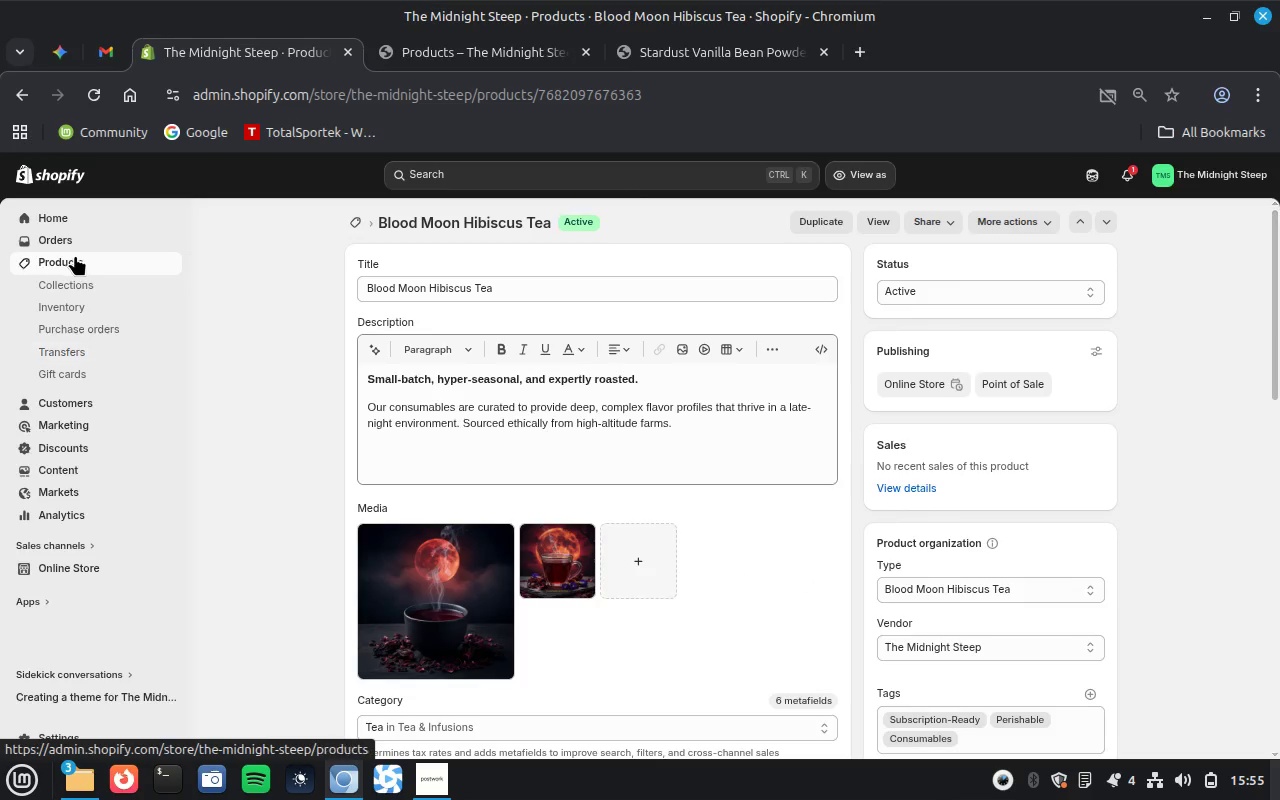 
left_click([67, 258])
 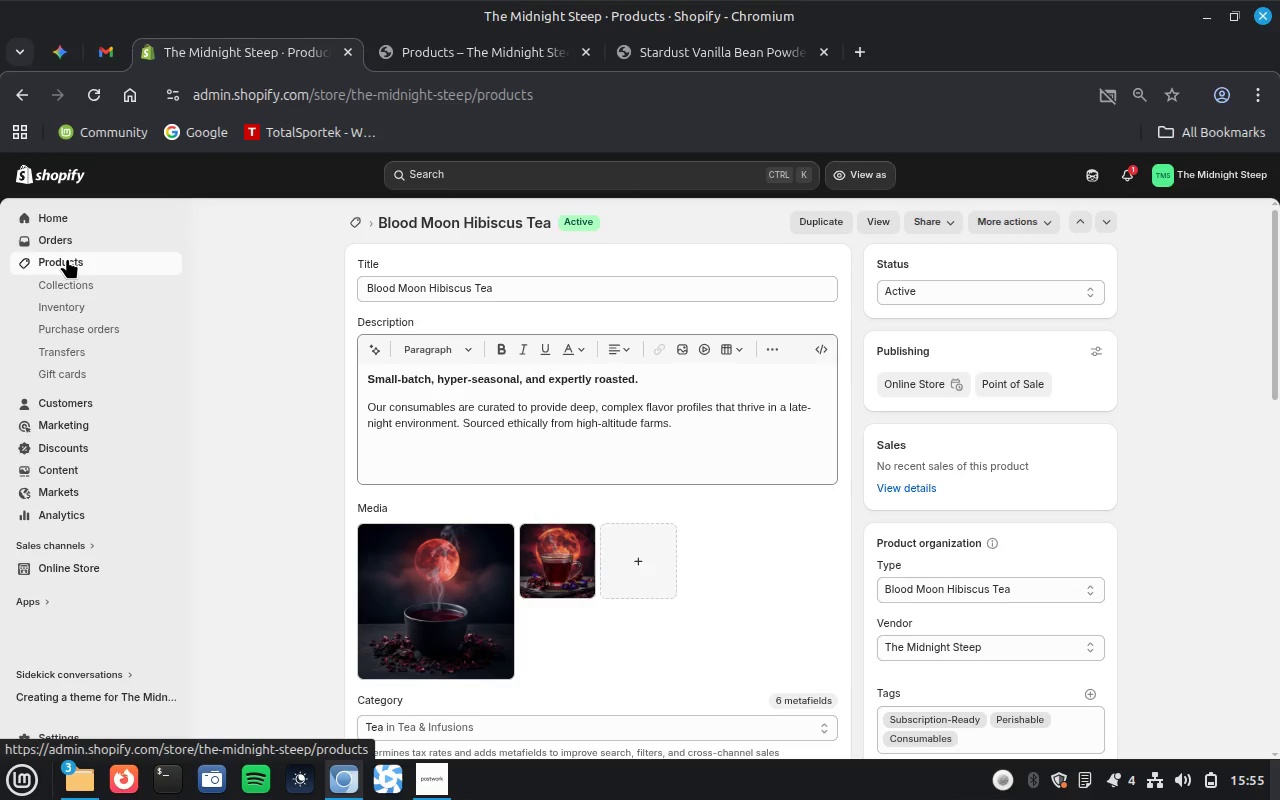 
wait(15.72)
 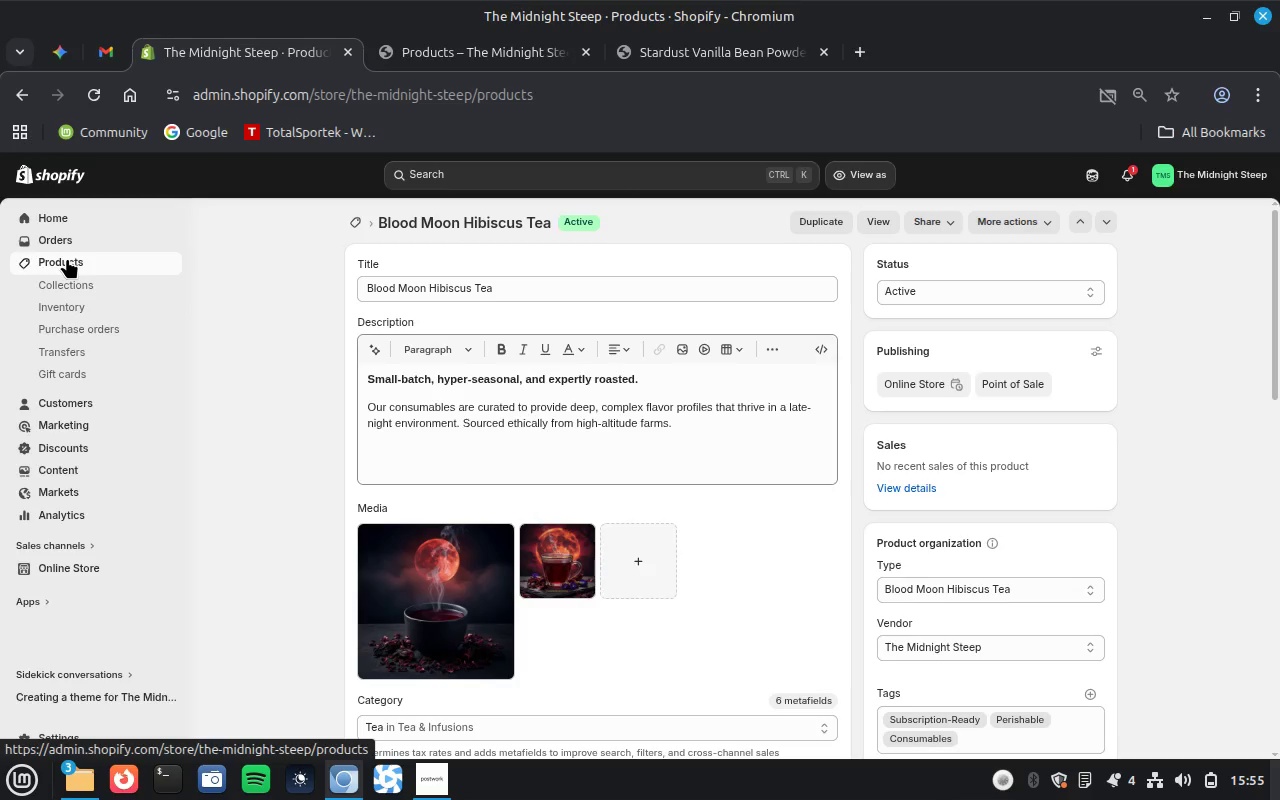 
scroll: coordinate [522, 608], scroll_direction: down, amount: 6.0
 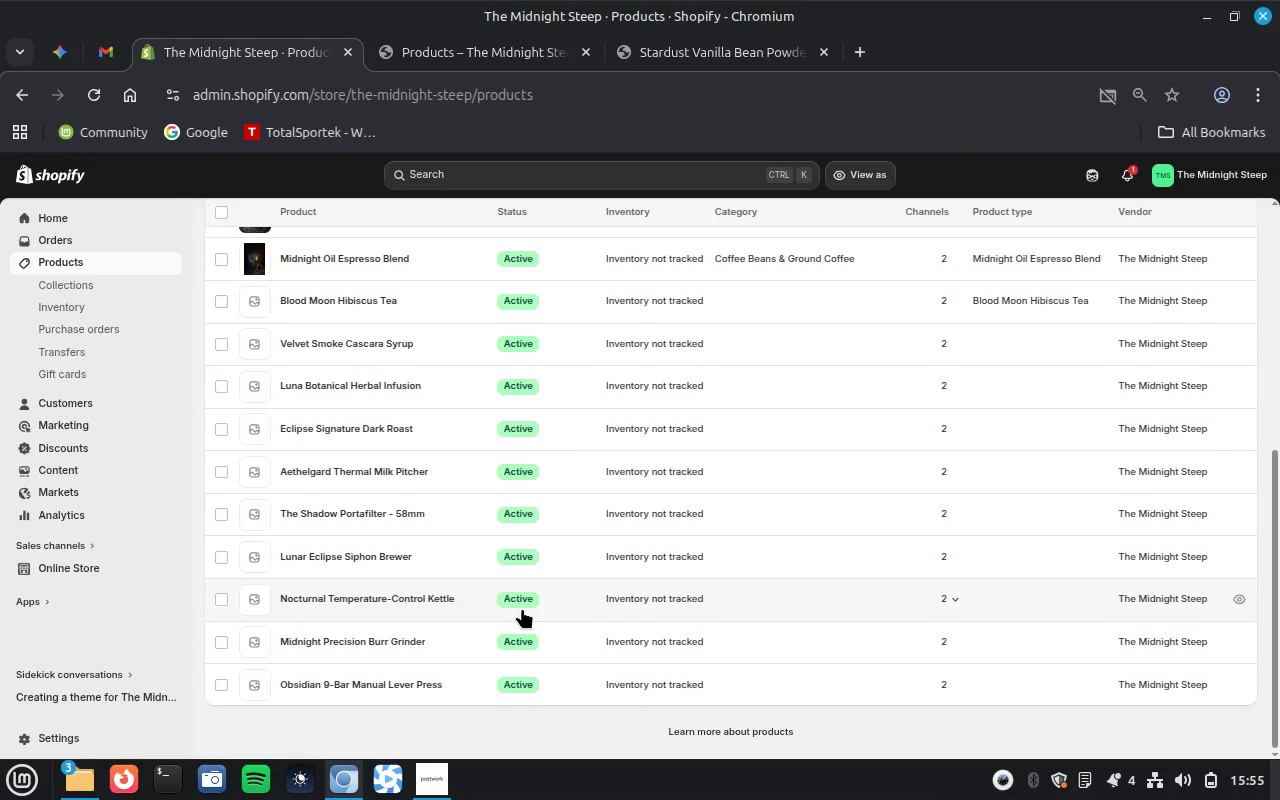 
scroll: coordinate [522, 608], scroll_direction: up, amount: 7.0
 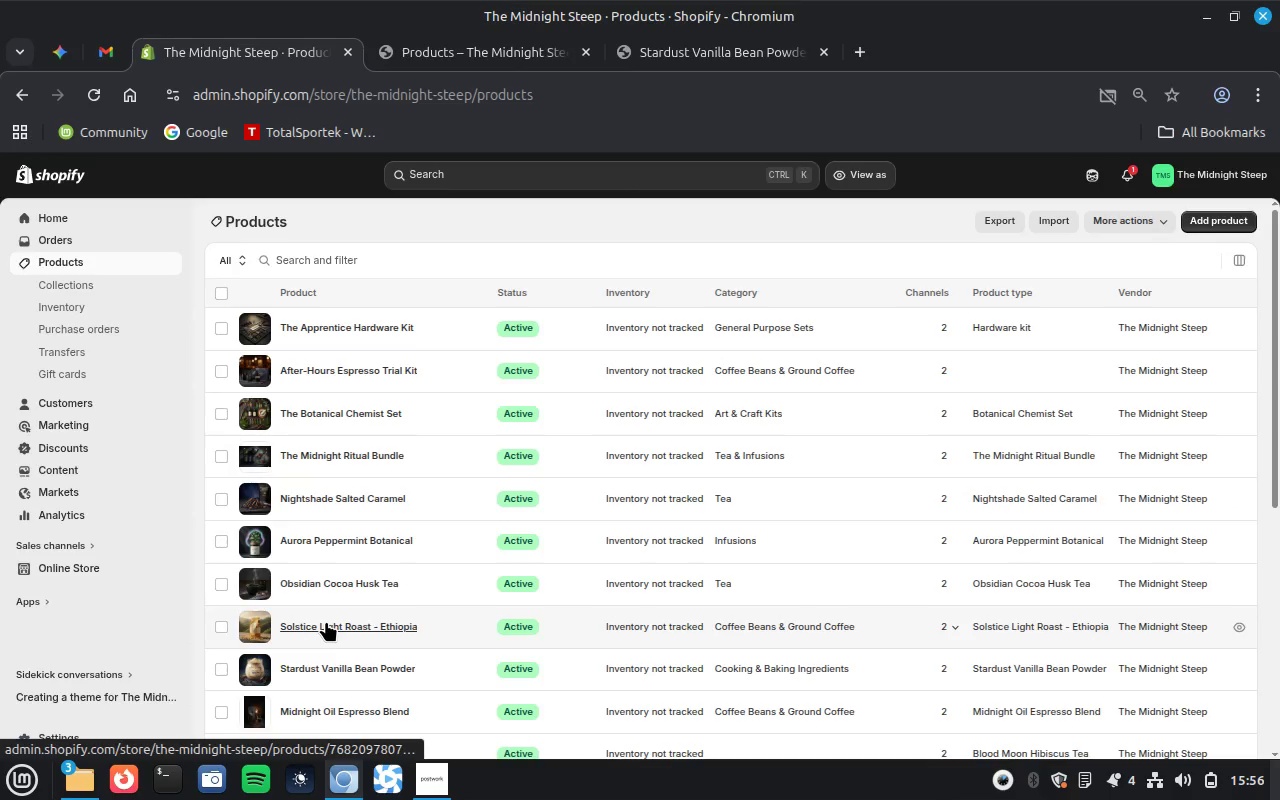 
wait(13.2)
 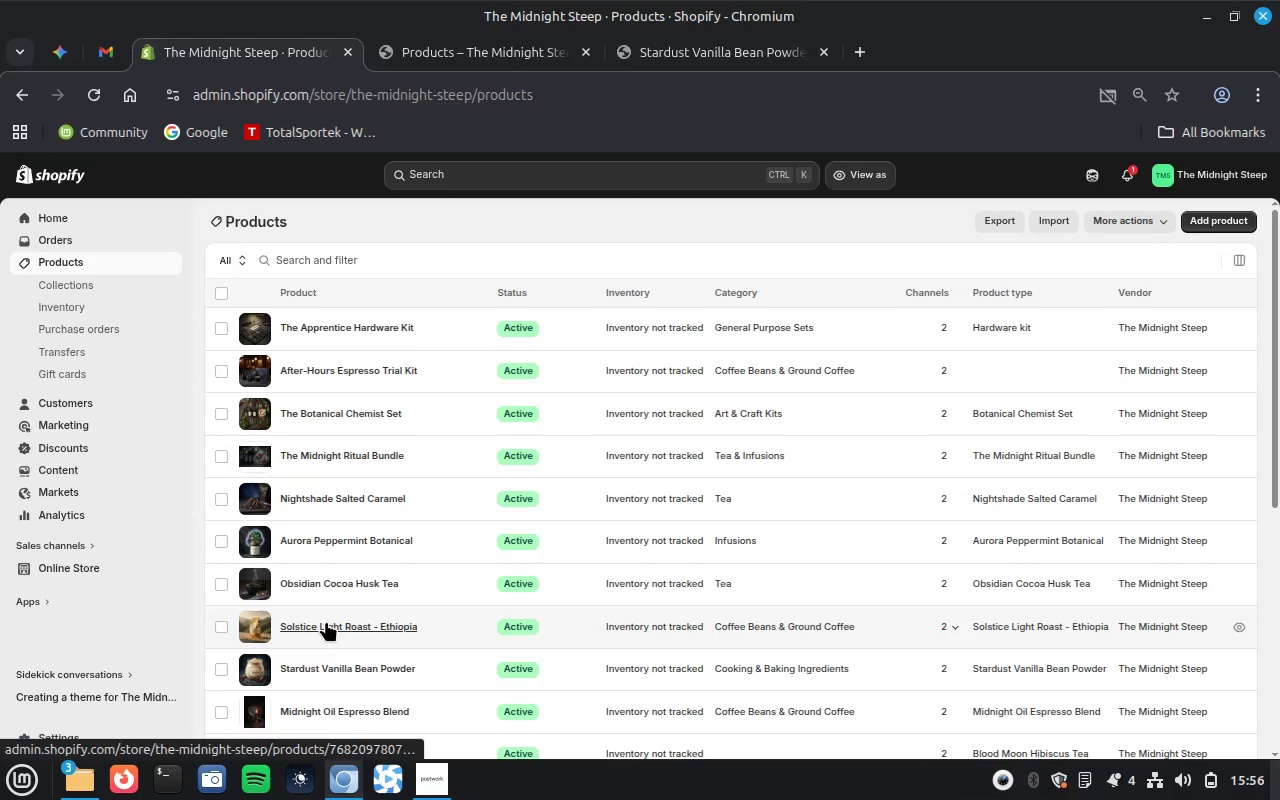 
scroll: coordinate [422, 708], scroll_direction: down, amount: 6.0
 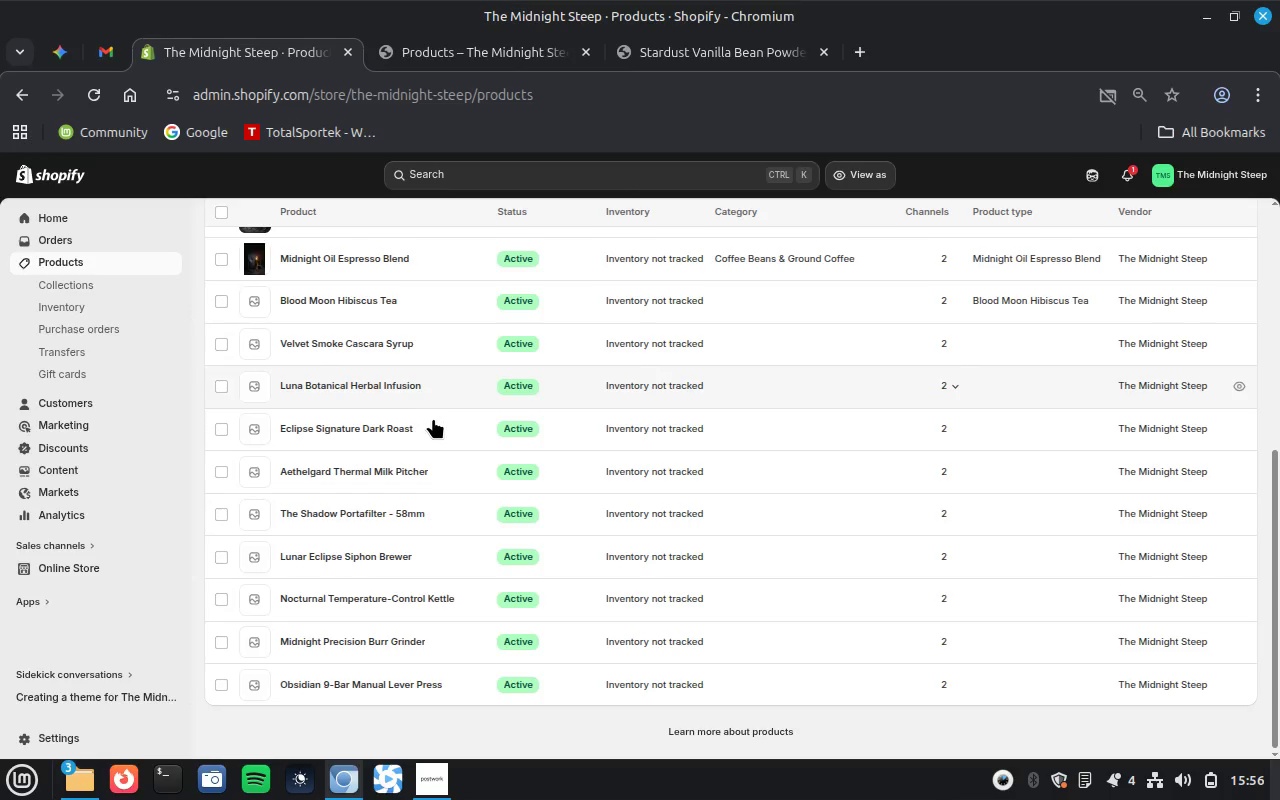 
wait(16.24)
 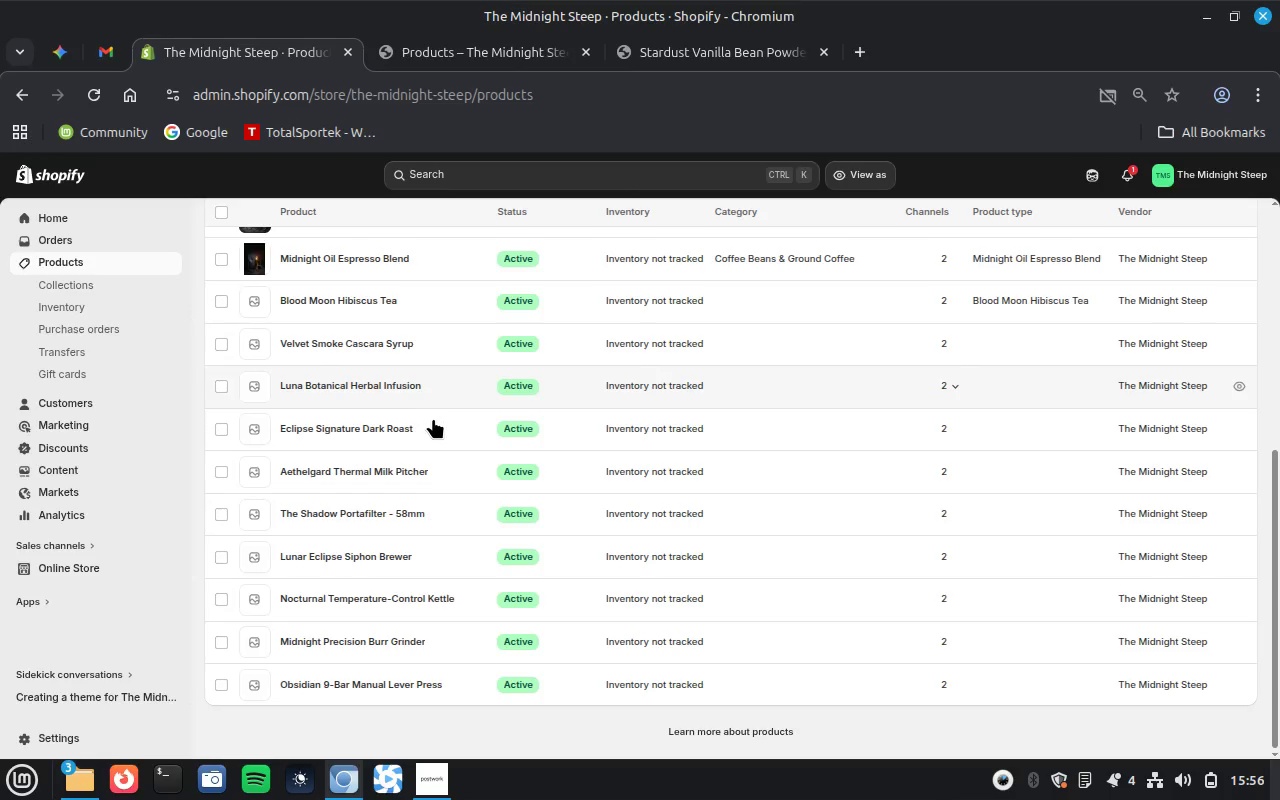 
left_click([374, 299])
 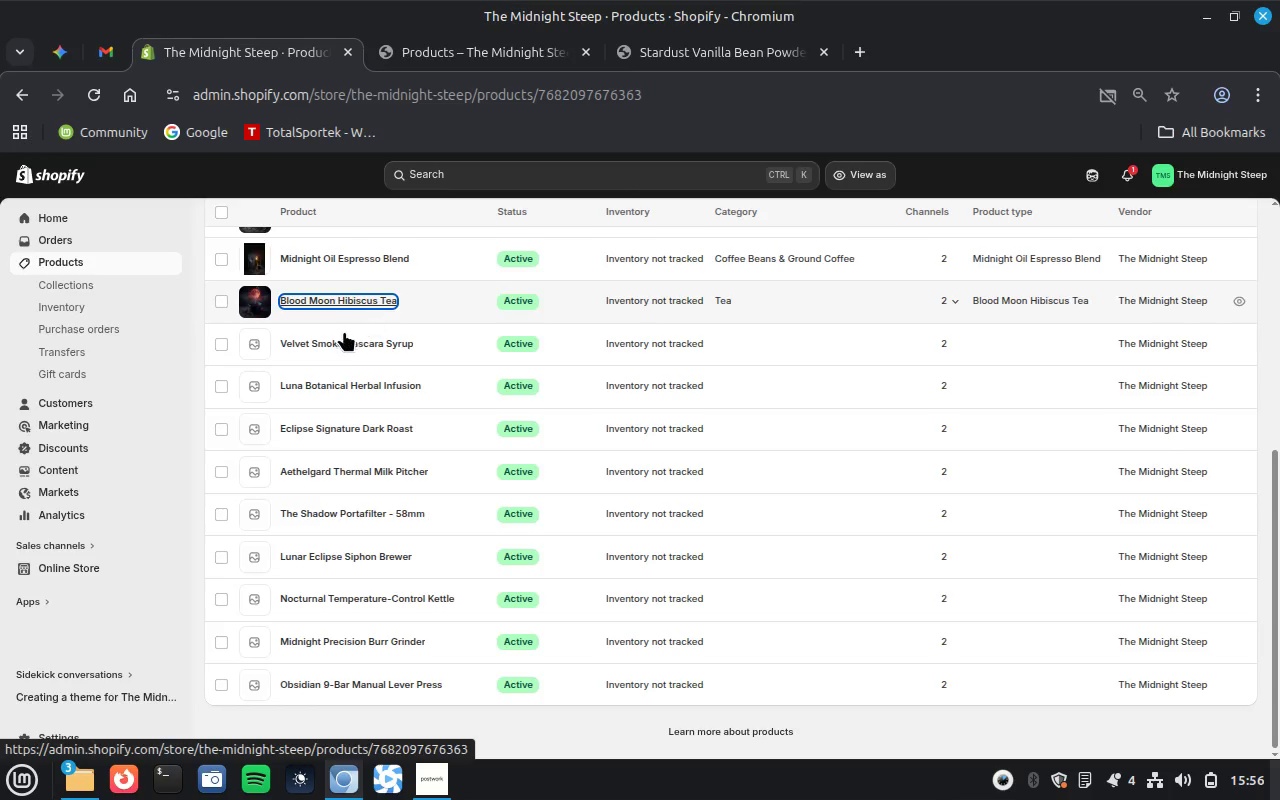 
wait(5.69)
 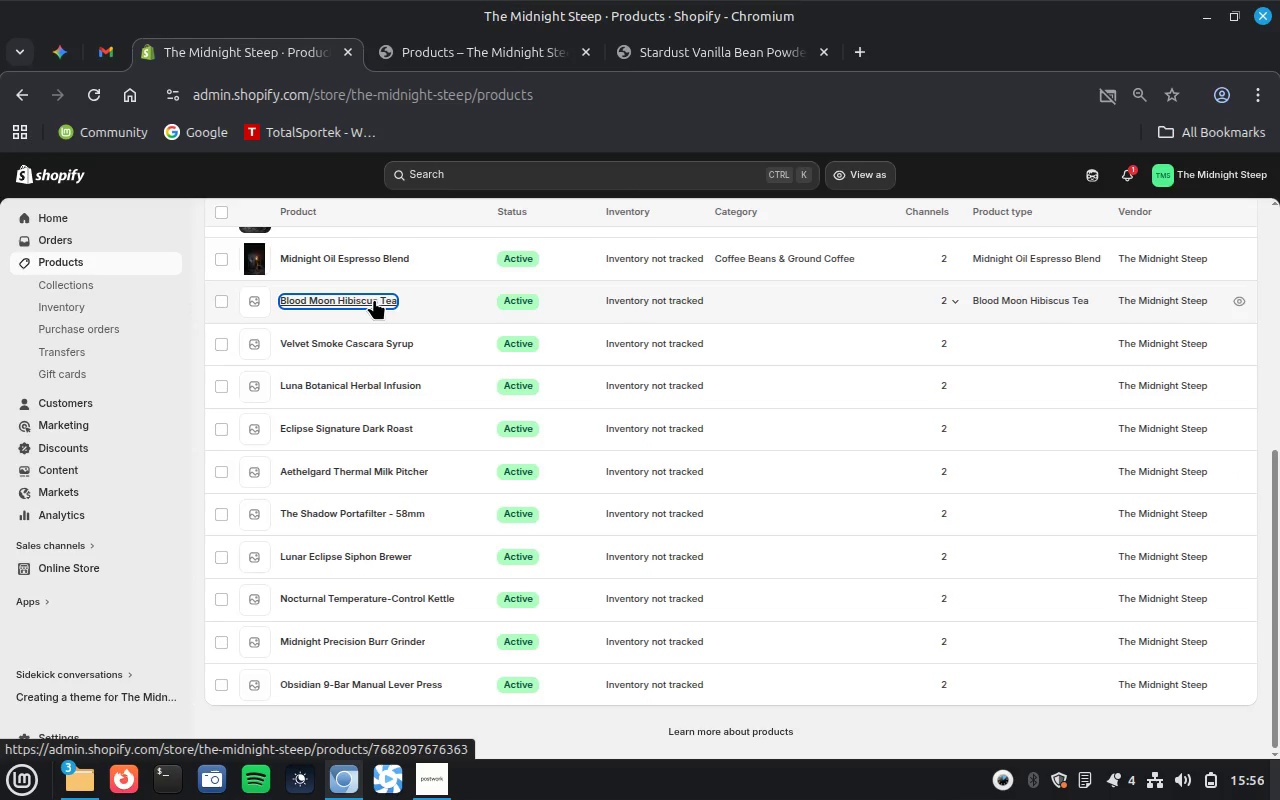 
left_click([373, 342])
 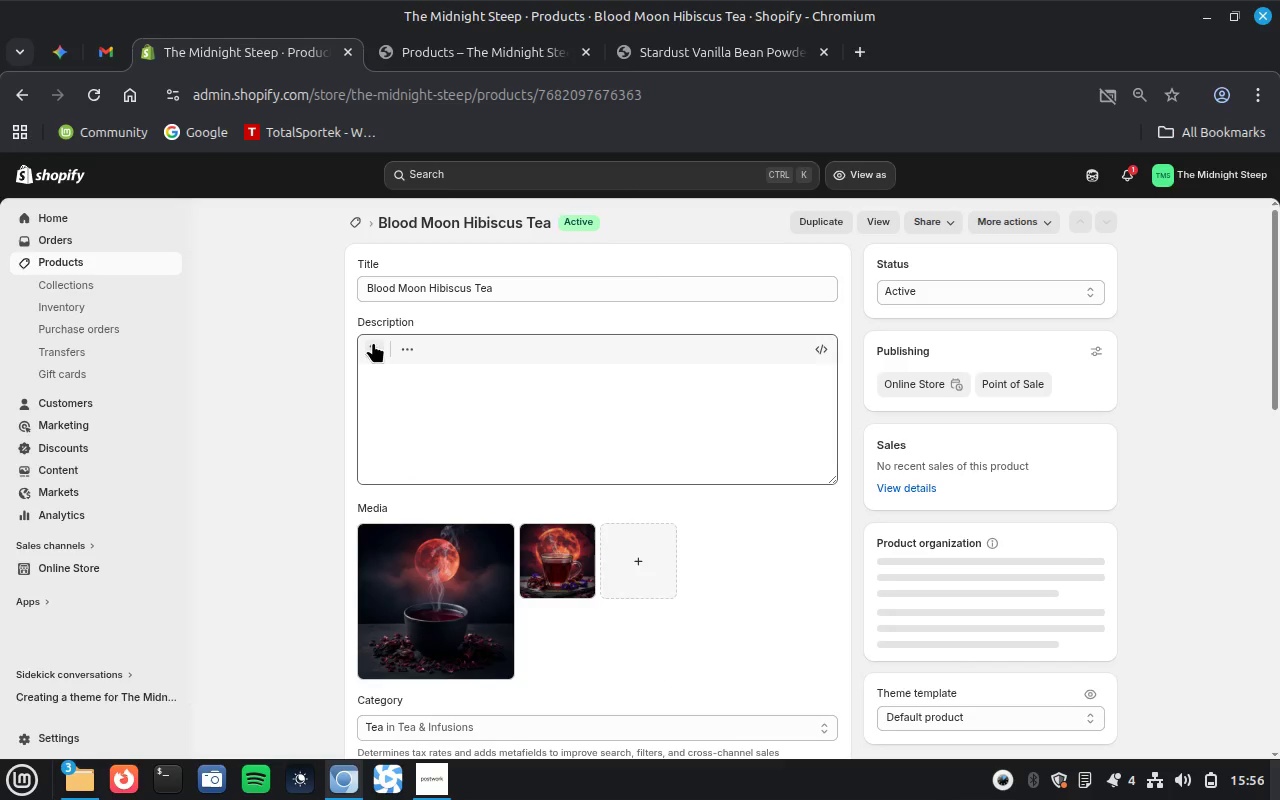 
left_click([70, 262])
 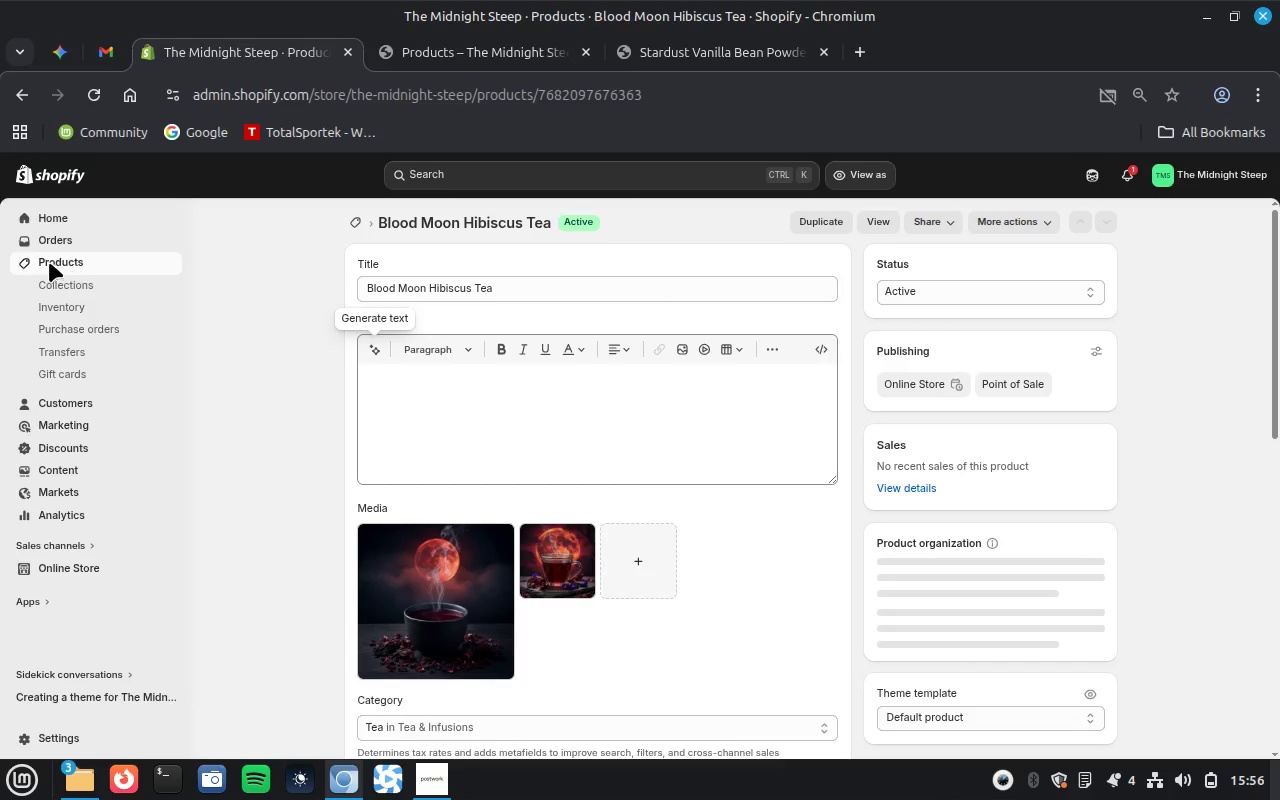 
left_click([71, 262])
 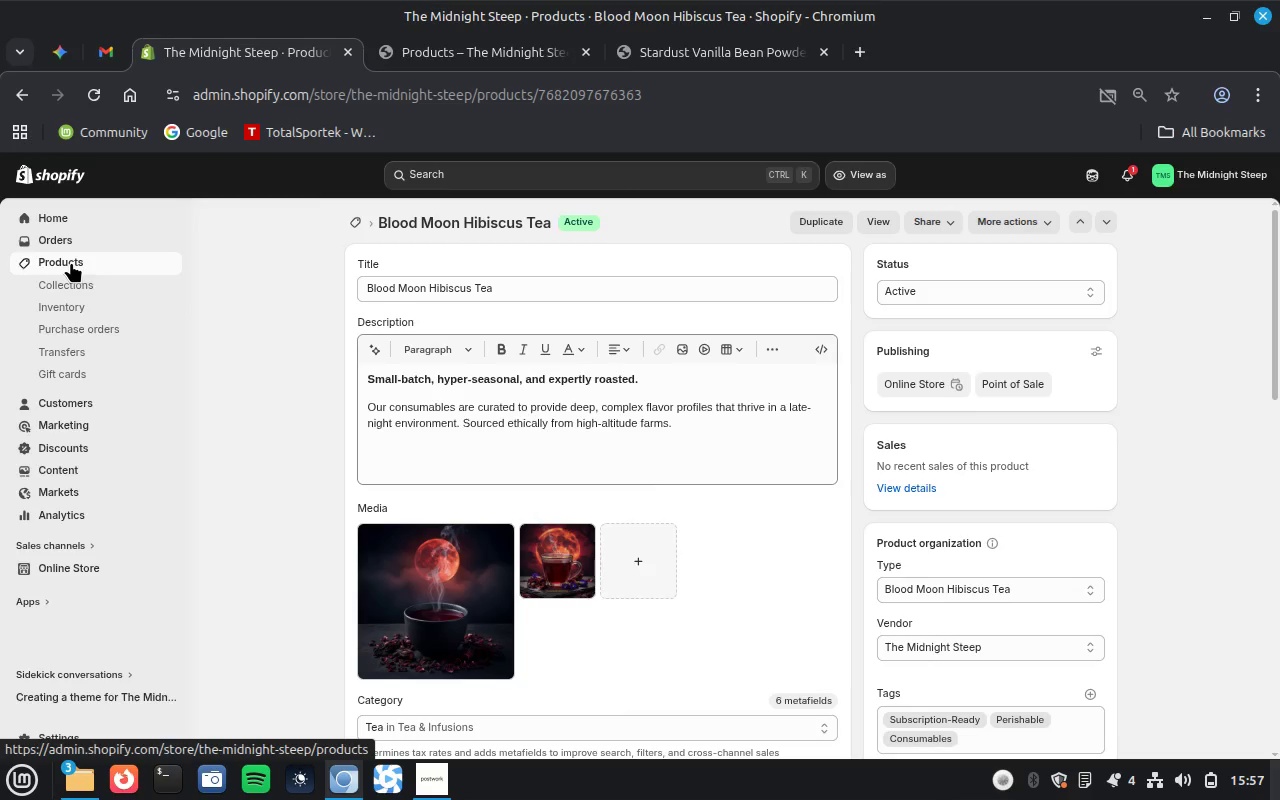 
wait(29.4)
 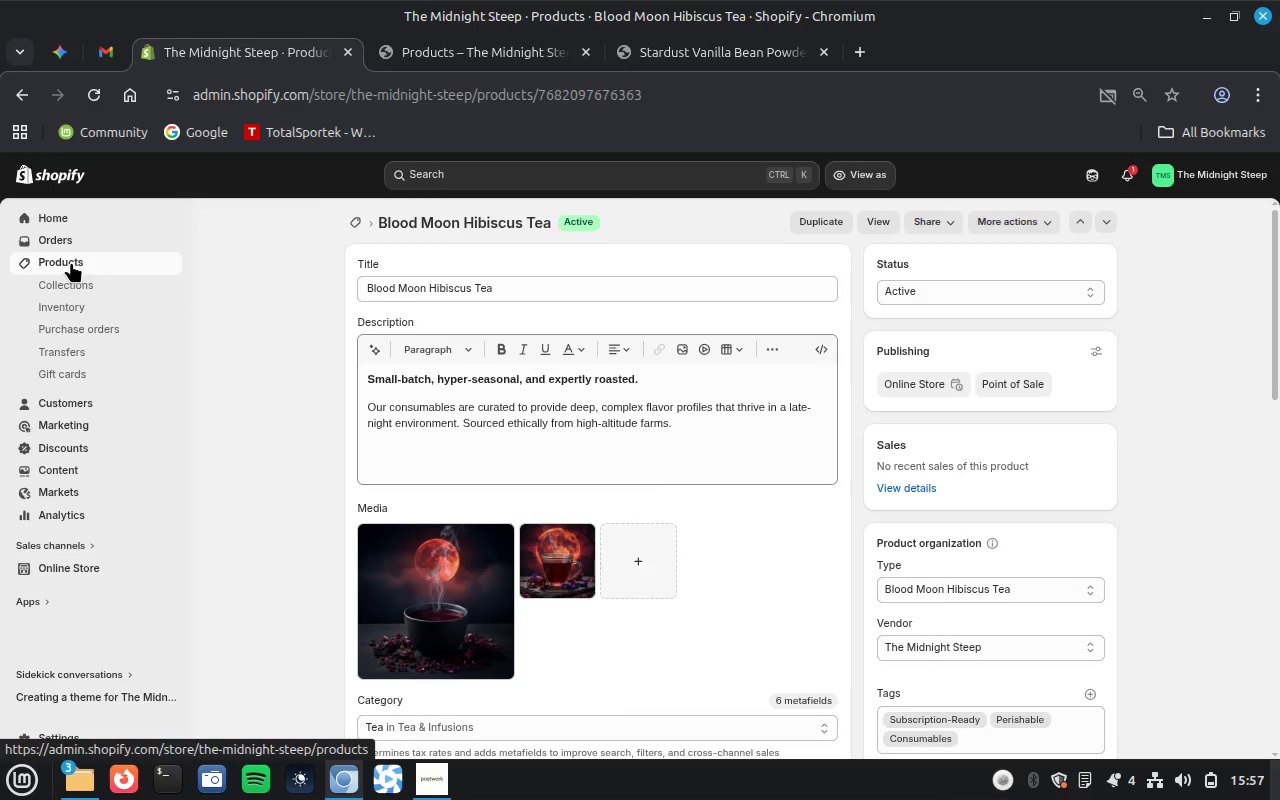 
left_click([1093, 774])
 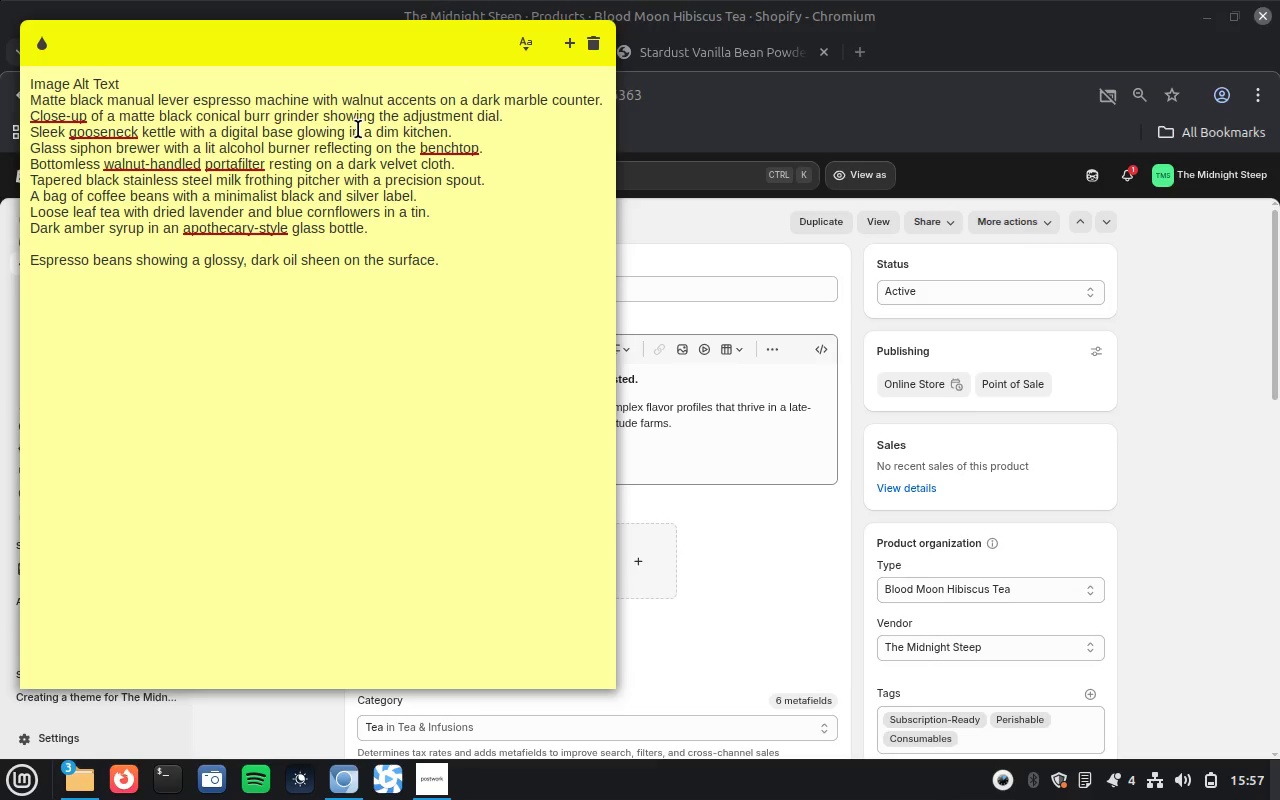 
wait(7.5)
 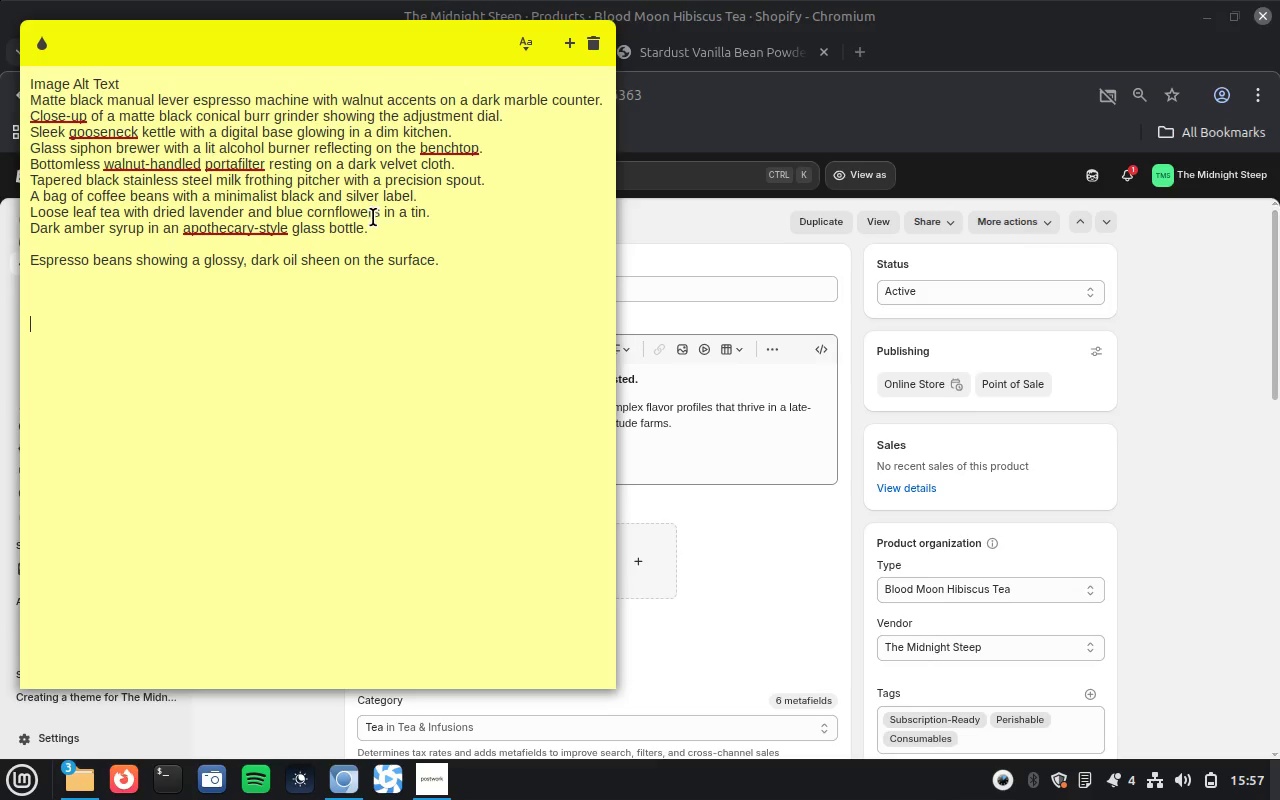 
double_click([375, 226])
 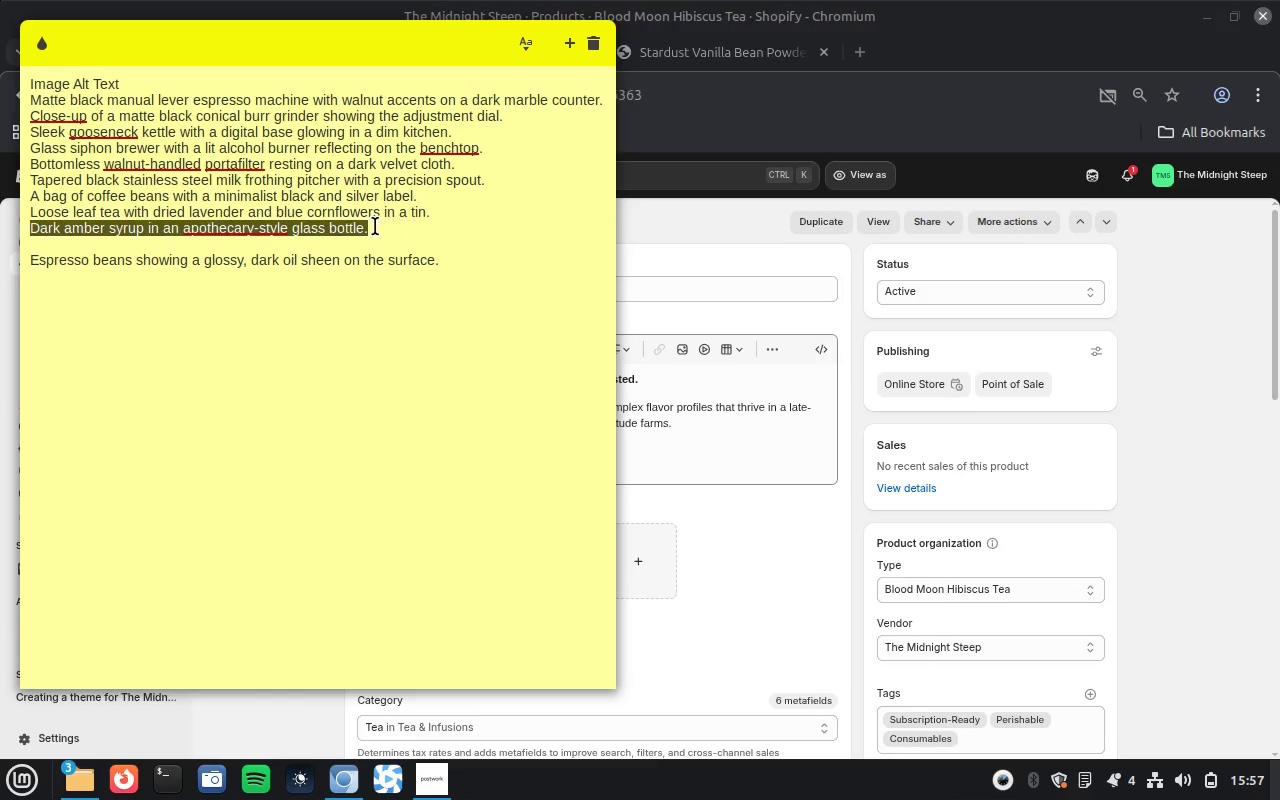 
triple_click([375, 226])
 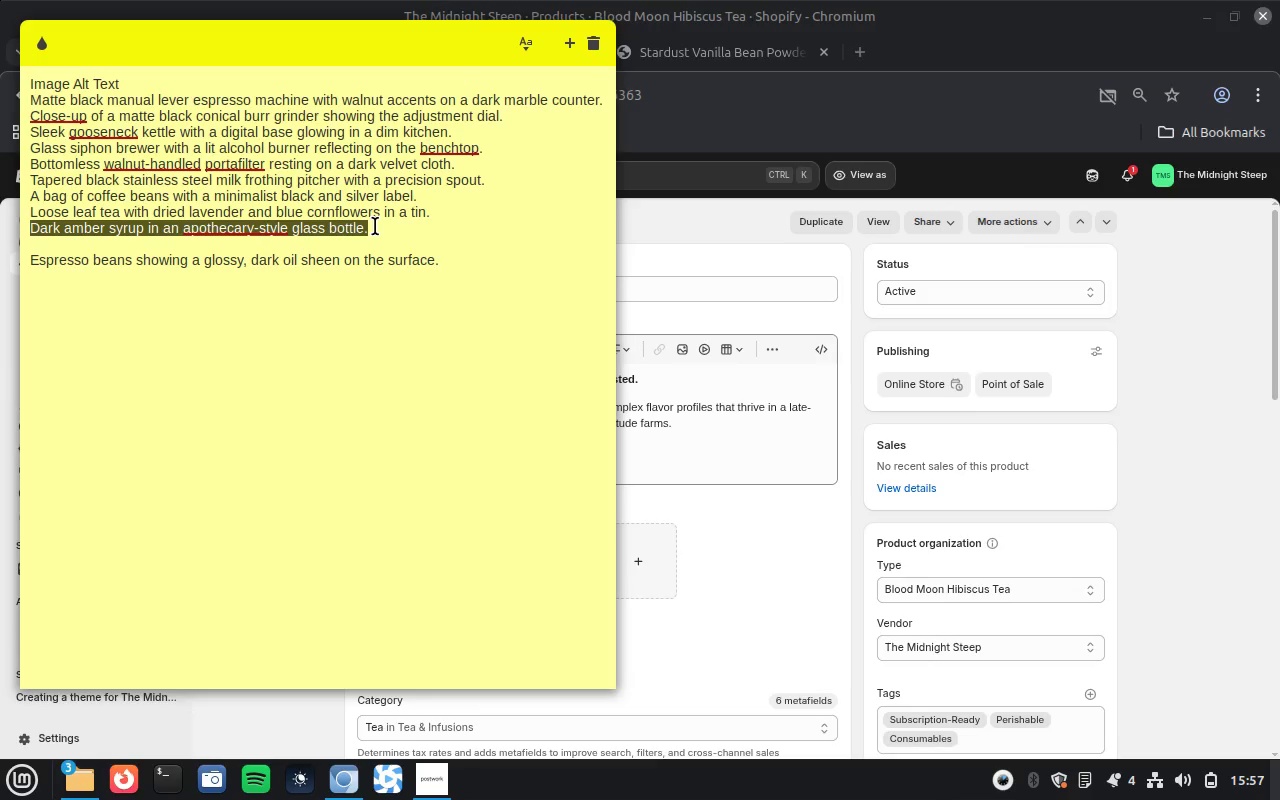 
key(Control+C)
 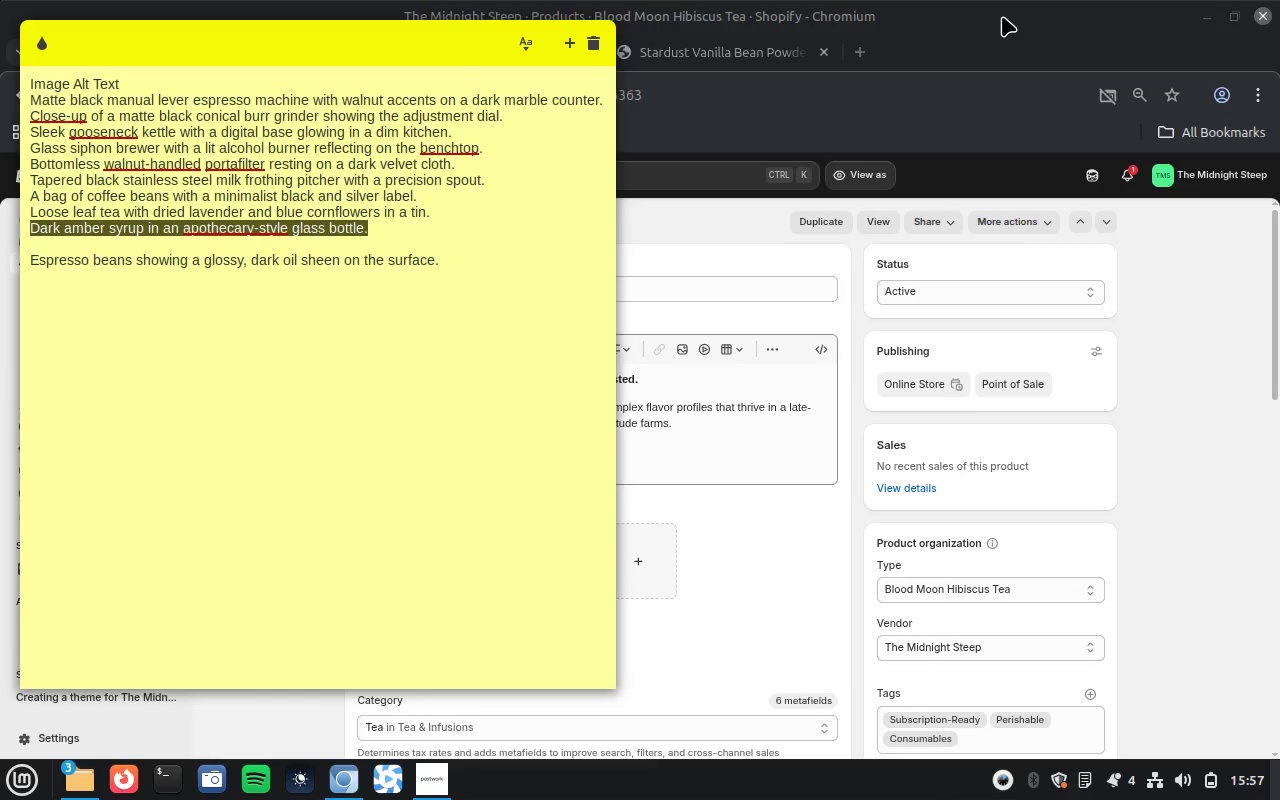 
left_click([1002, 16])
 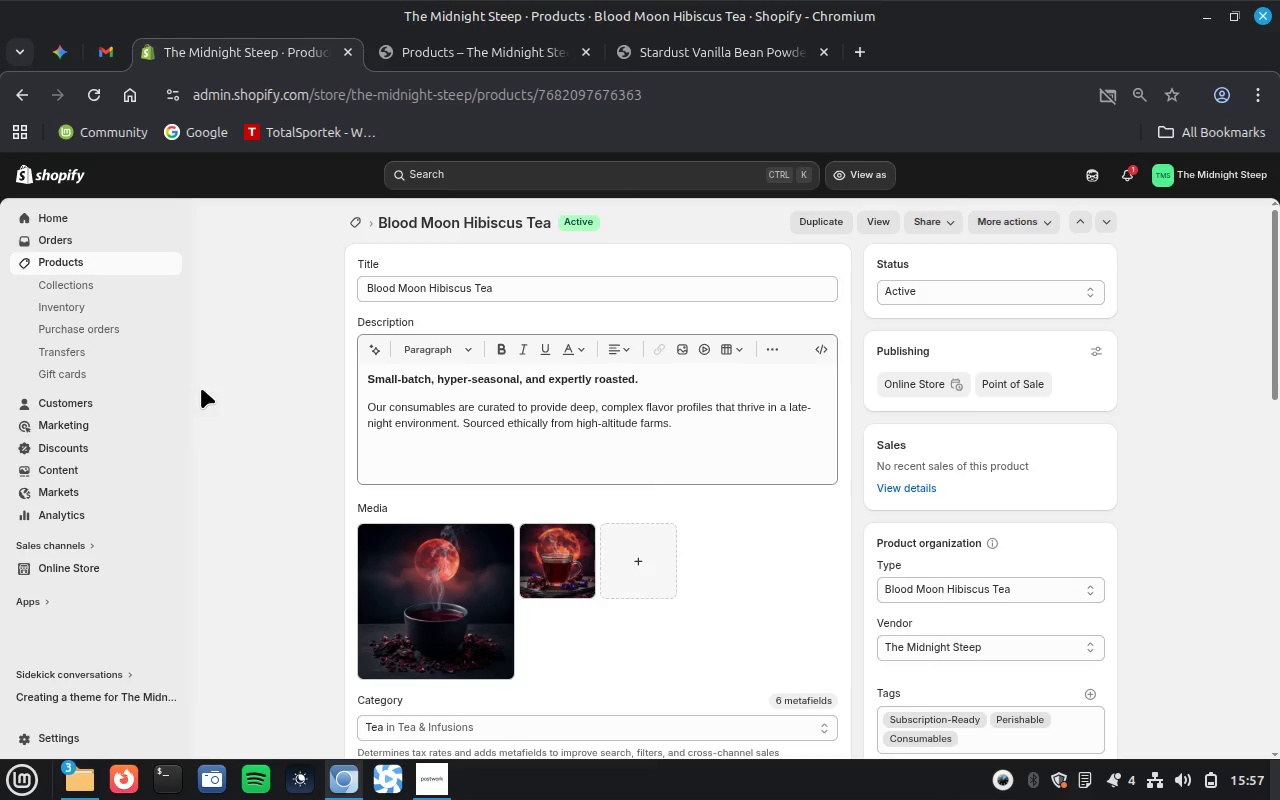 
left_click([53, 257])
 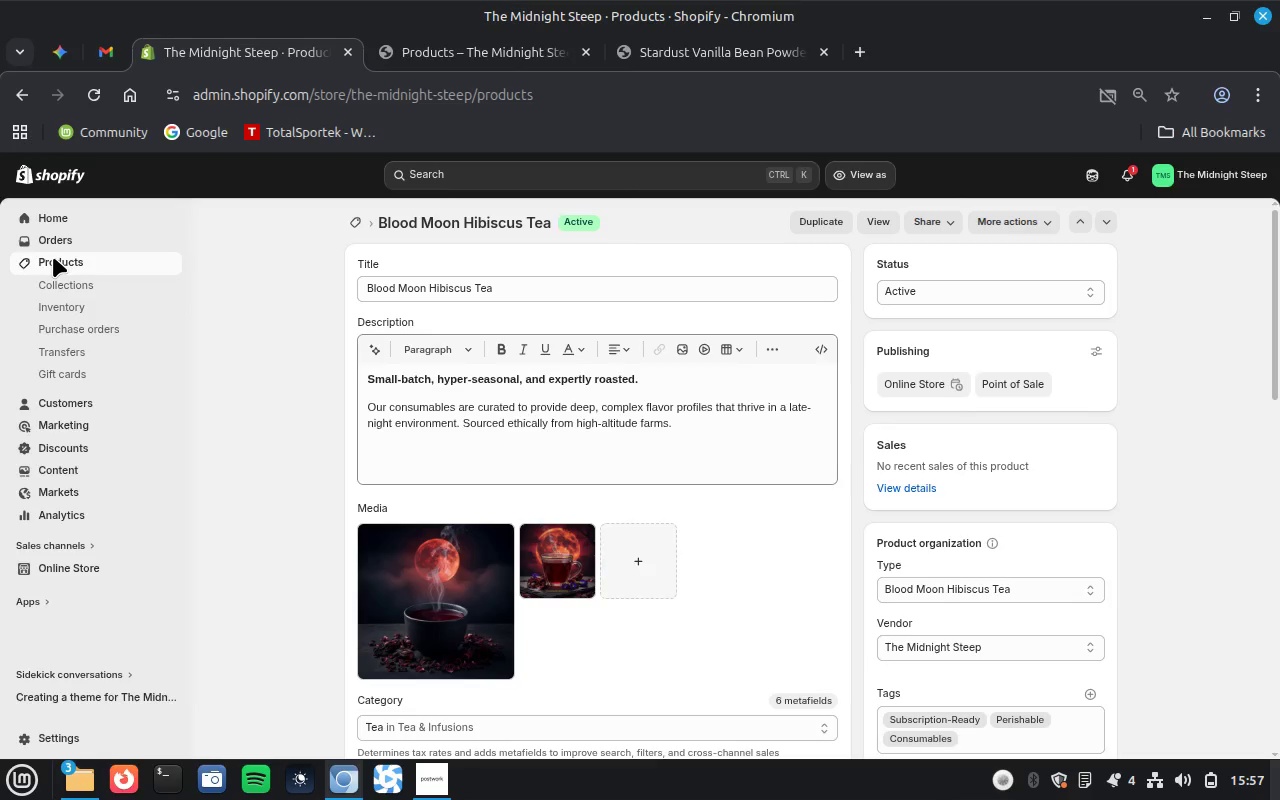 
wait(17.95)
 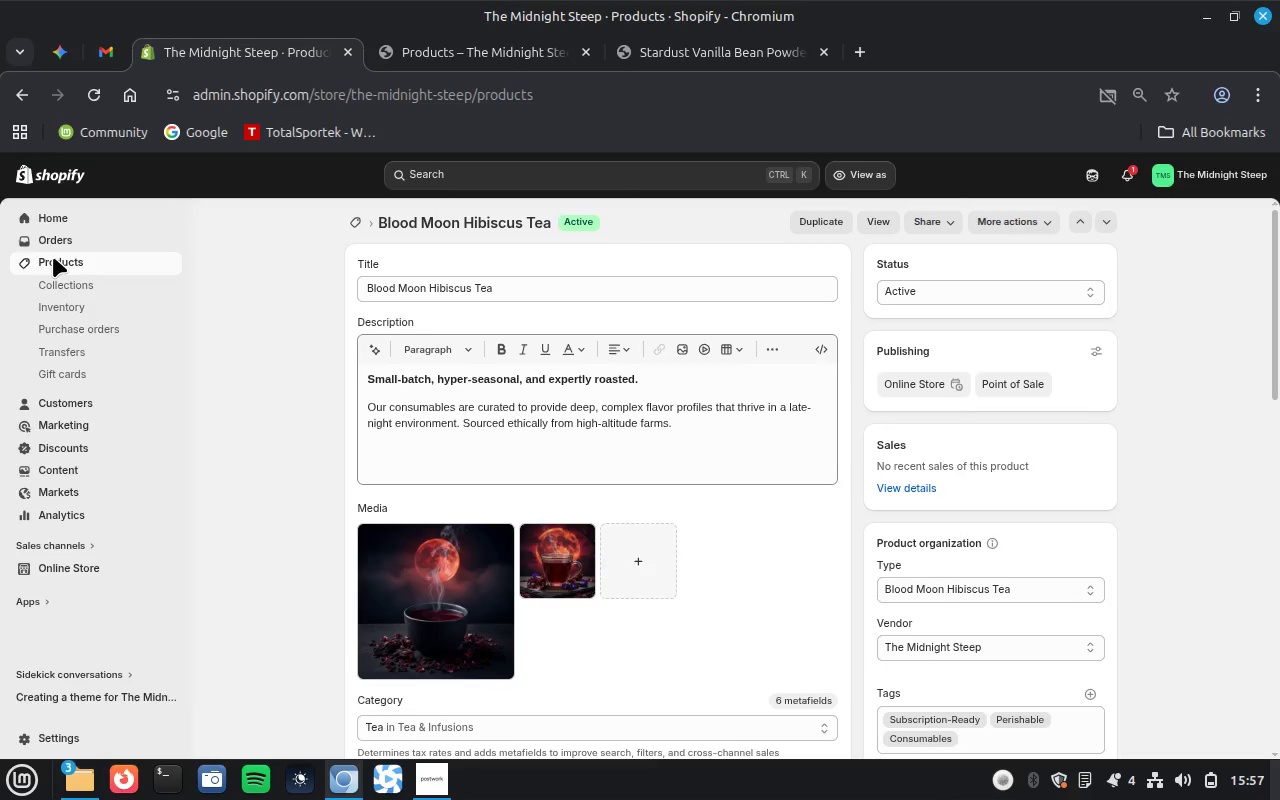 
scroll: coordinate [503, 582], scroll_direction: down, amount: 17.0
 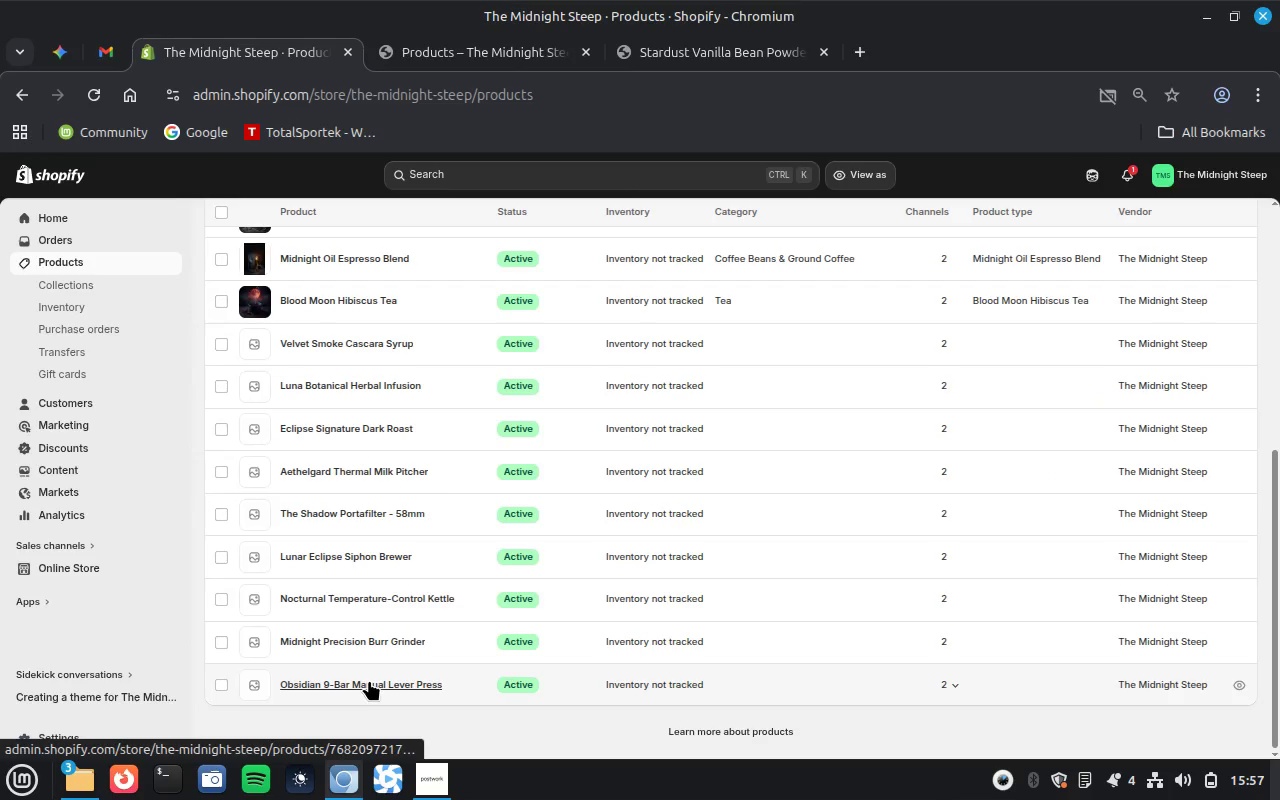 
wait(8.18)
 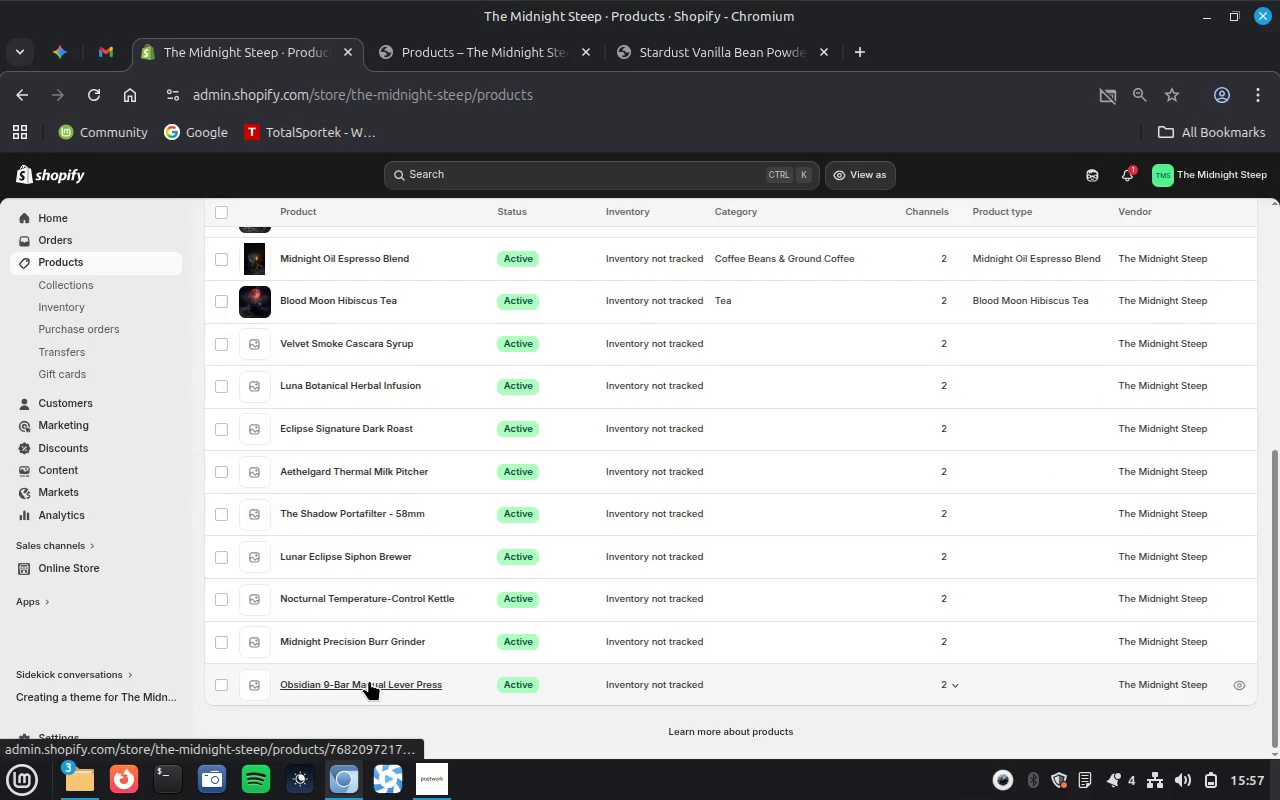 
left_click([367, 341])
 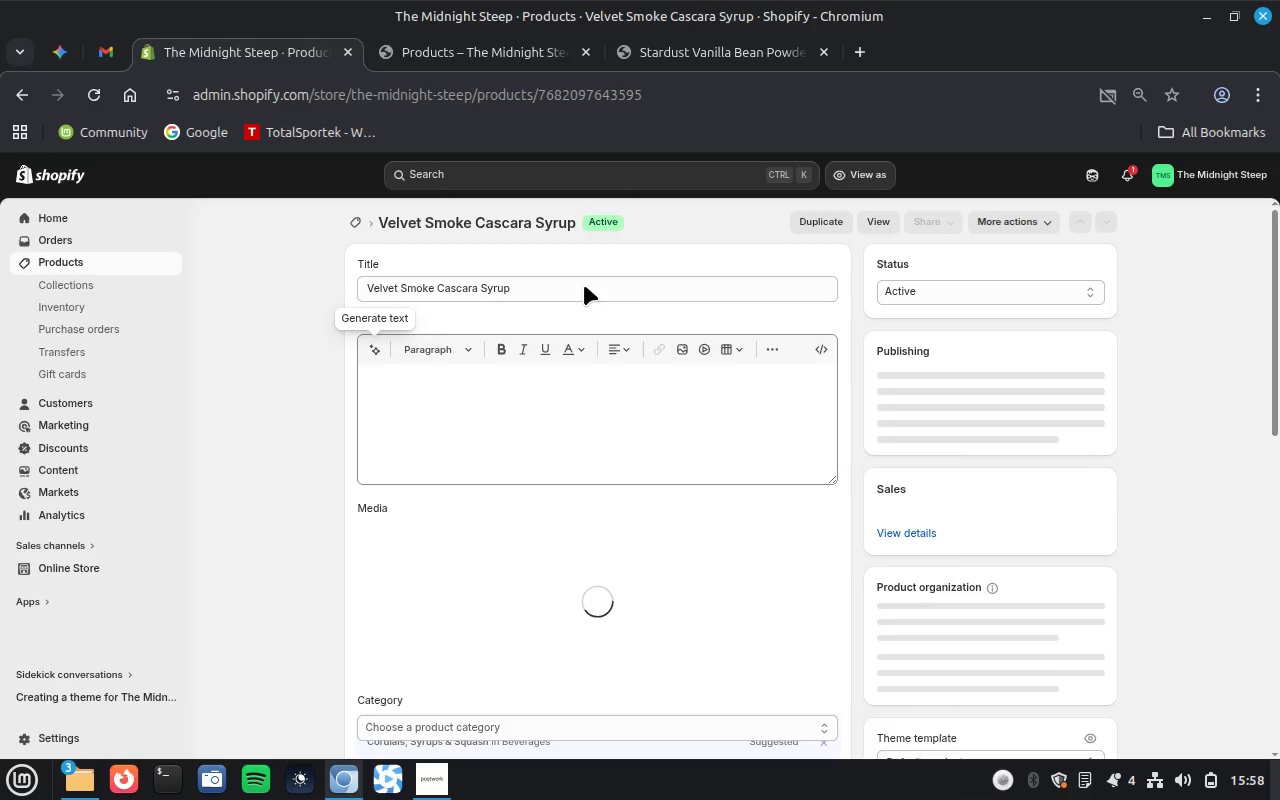 
wait(17.14)
 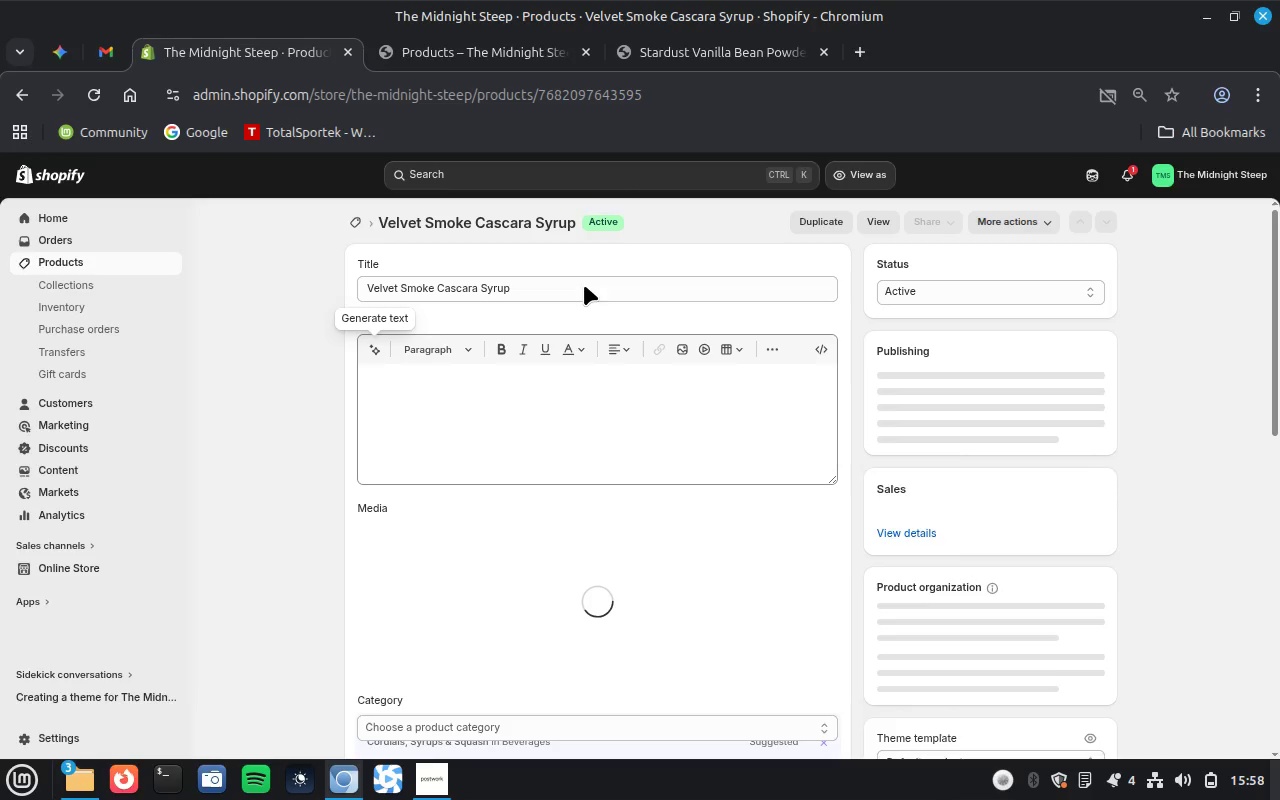 
double_click([584, 285])
 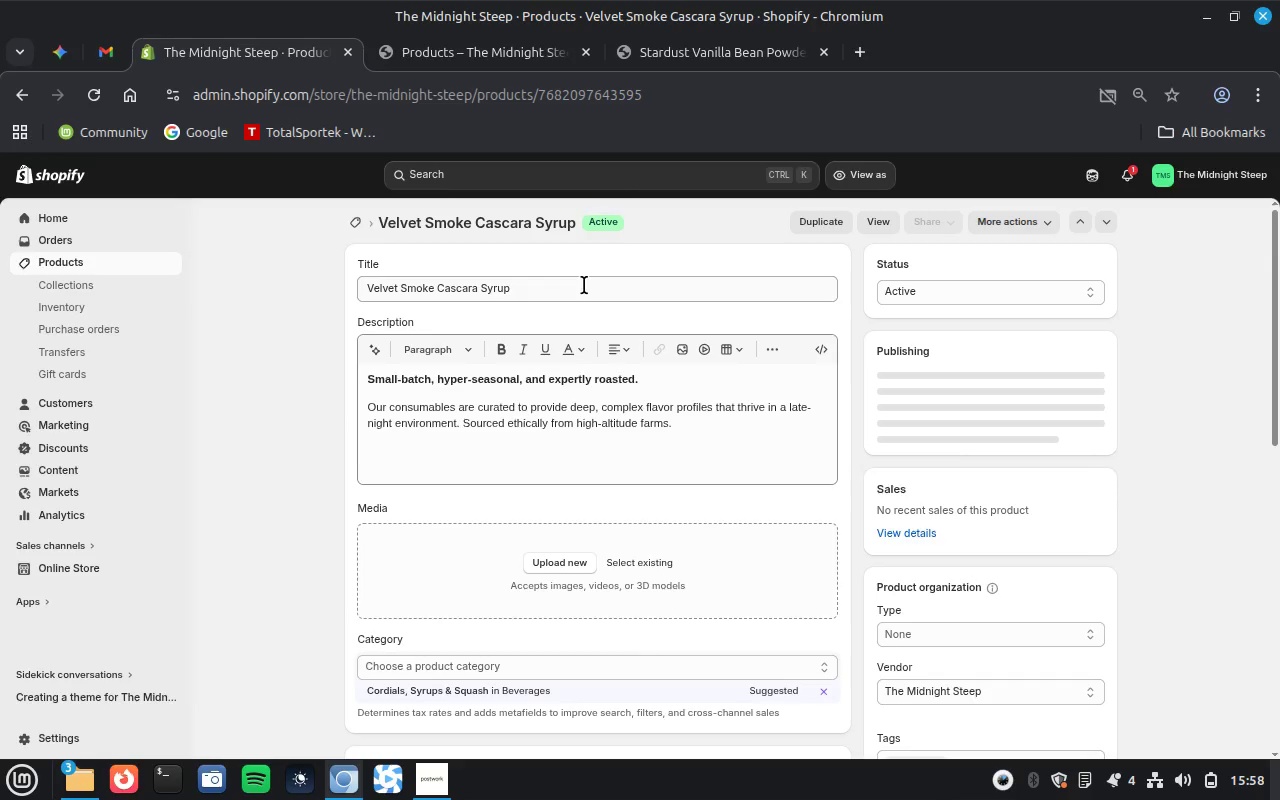 
triple_click([584, 285])
 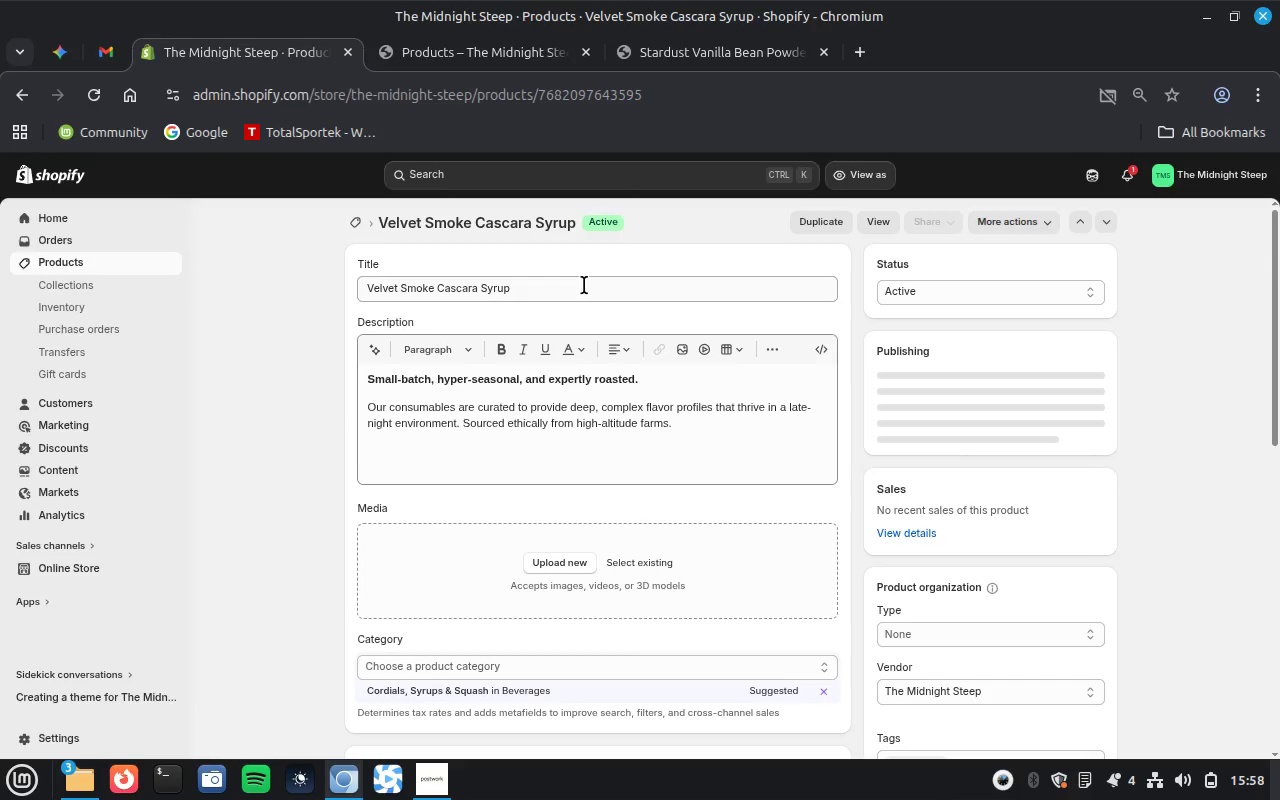 
triple_click([584, 285])
 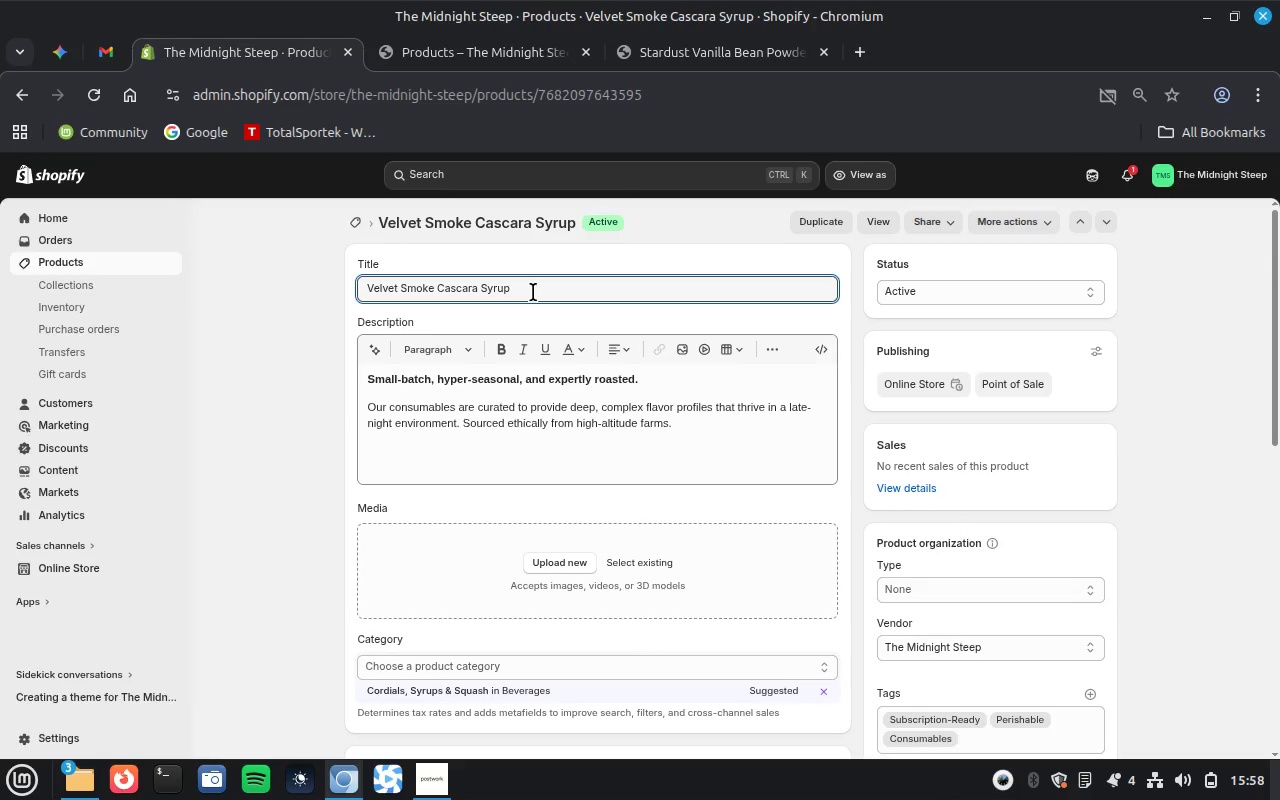 
wait(5.02)
 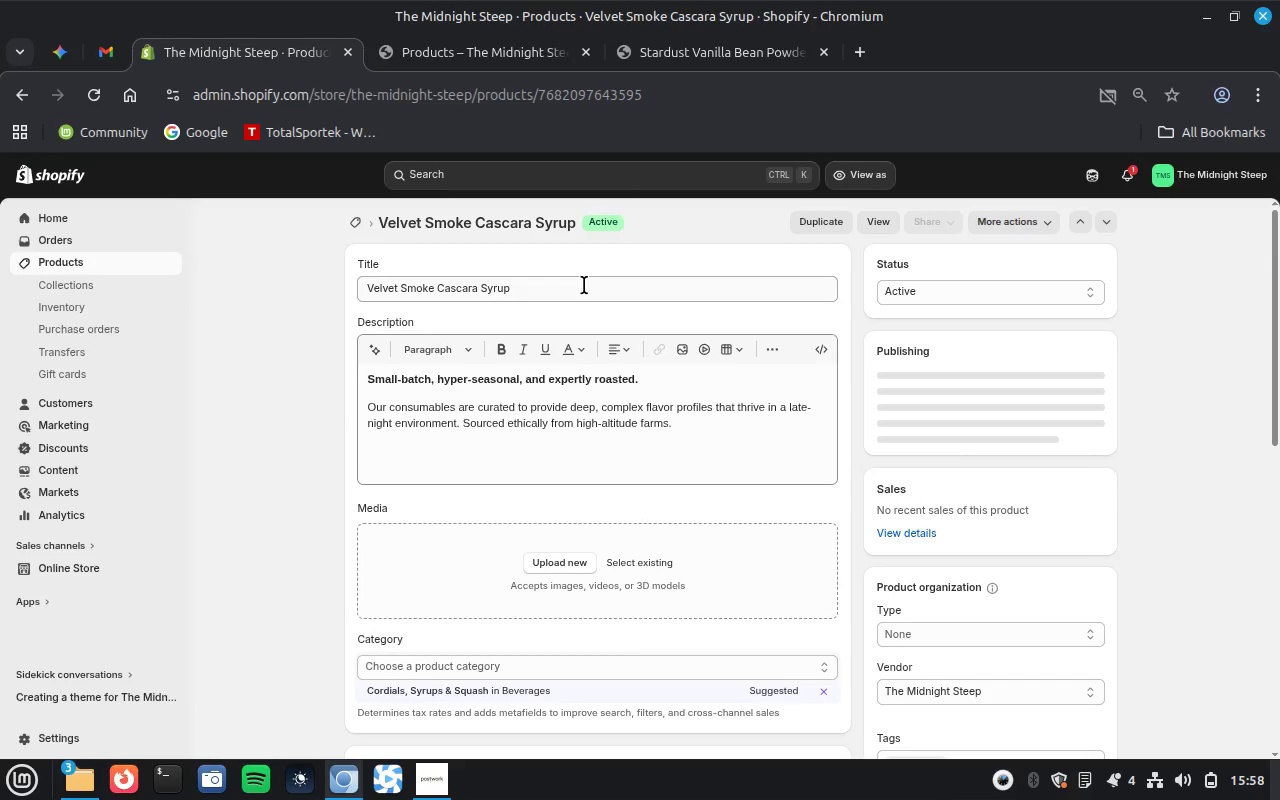 
key(Control+A)
 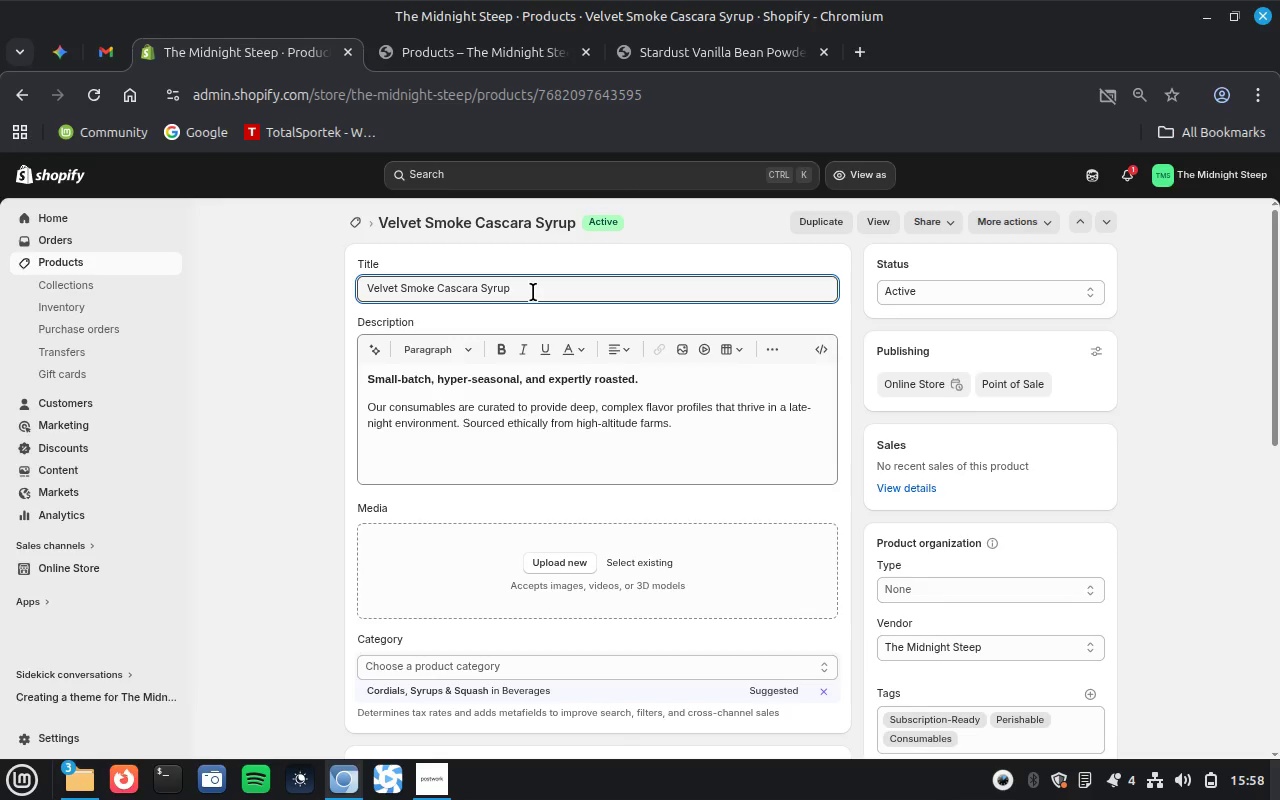 
key(Control+C)
 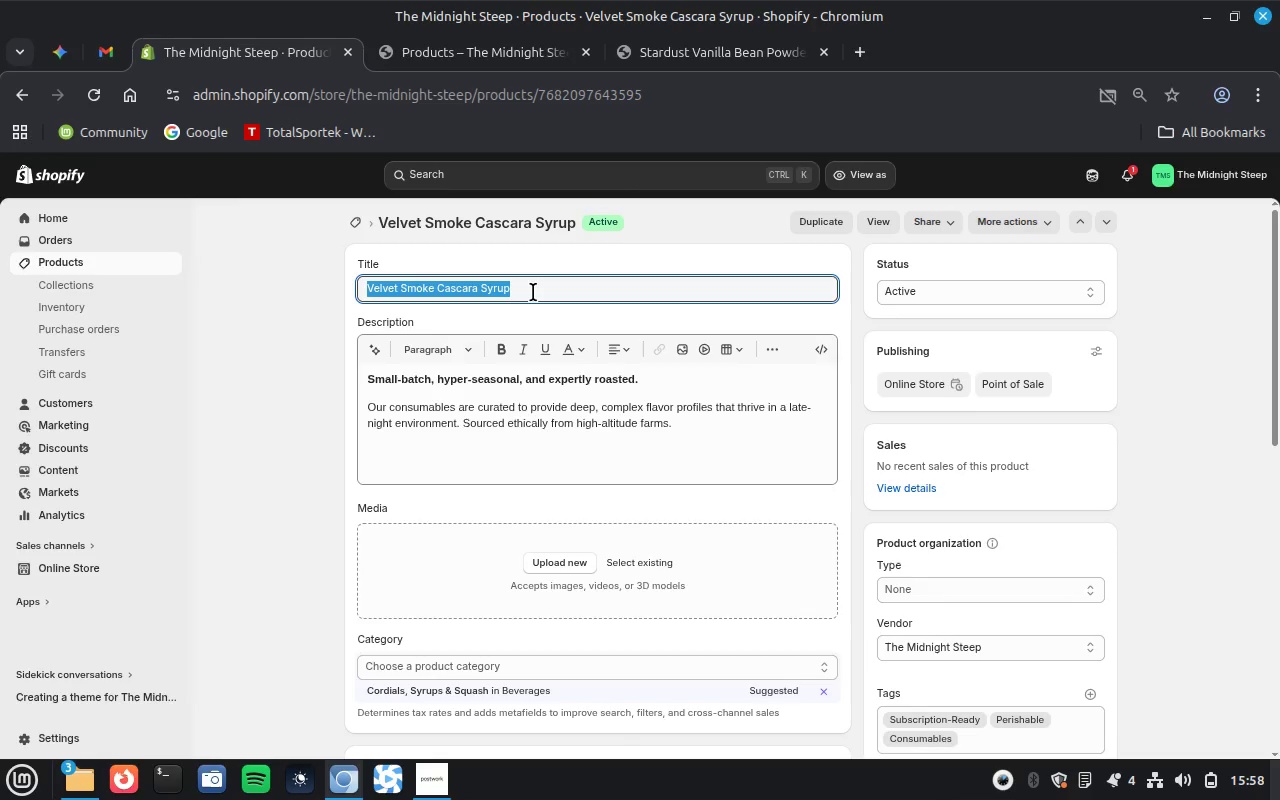 
key(Control+C)
 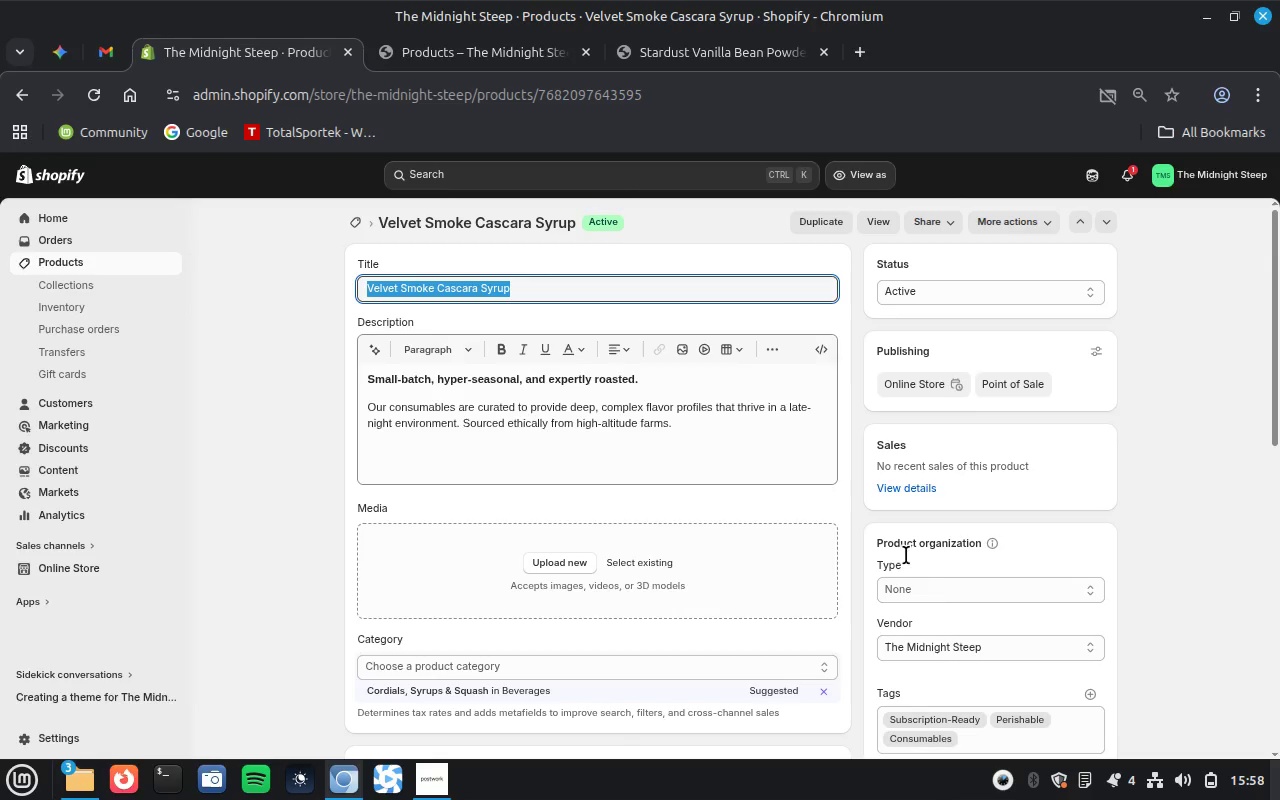 
left_click([930, 585])
 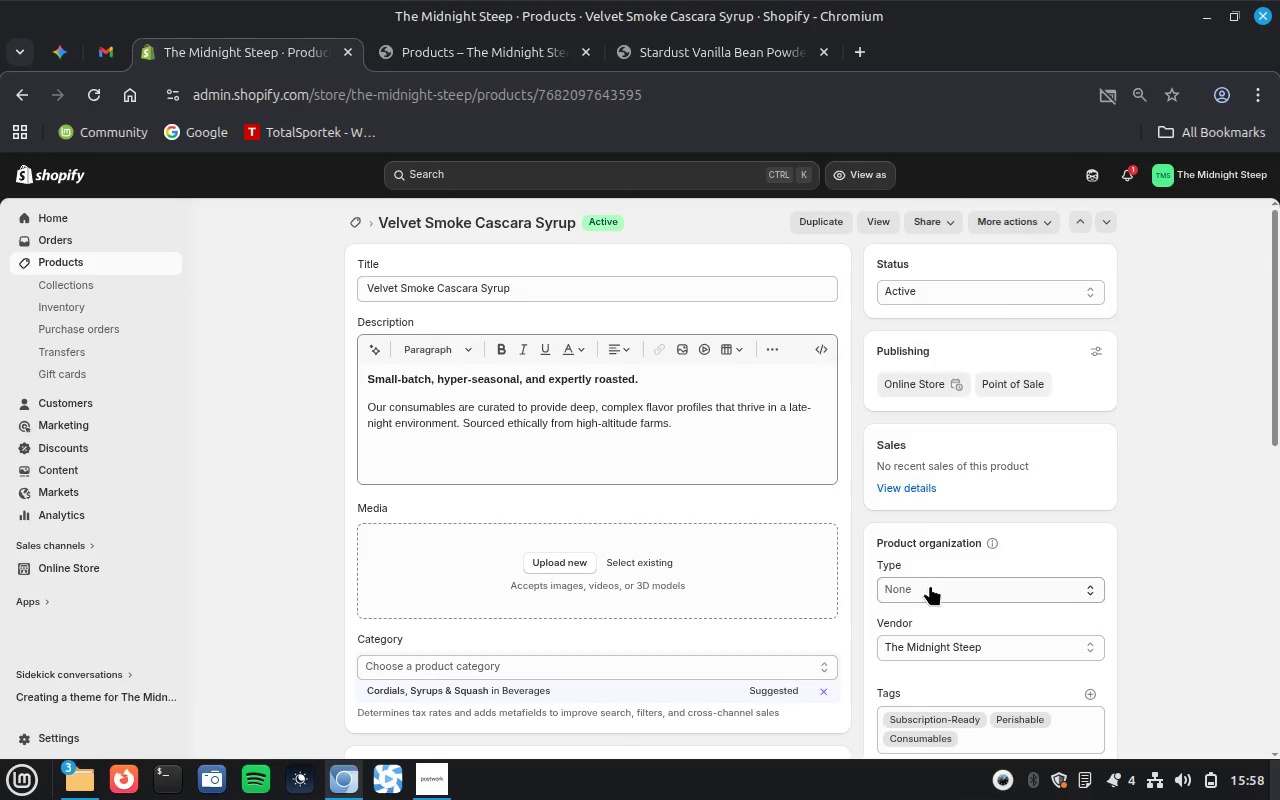 
key(Control+V)
 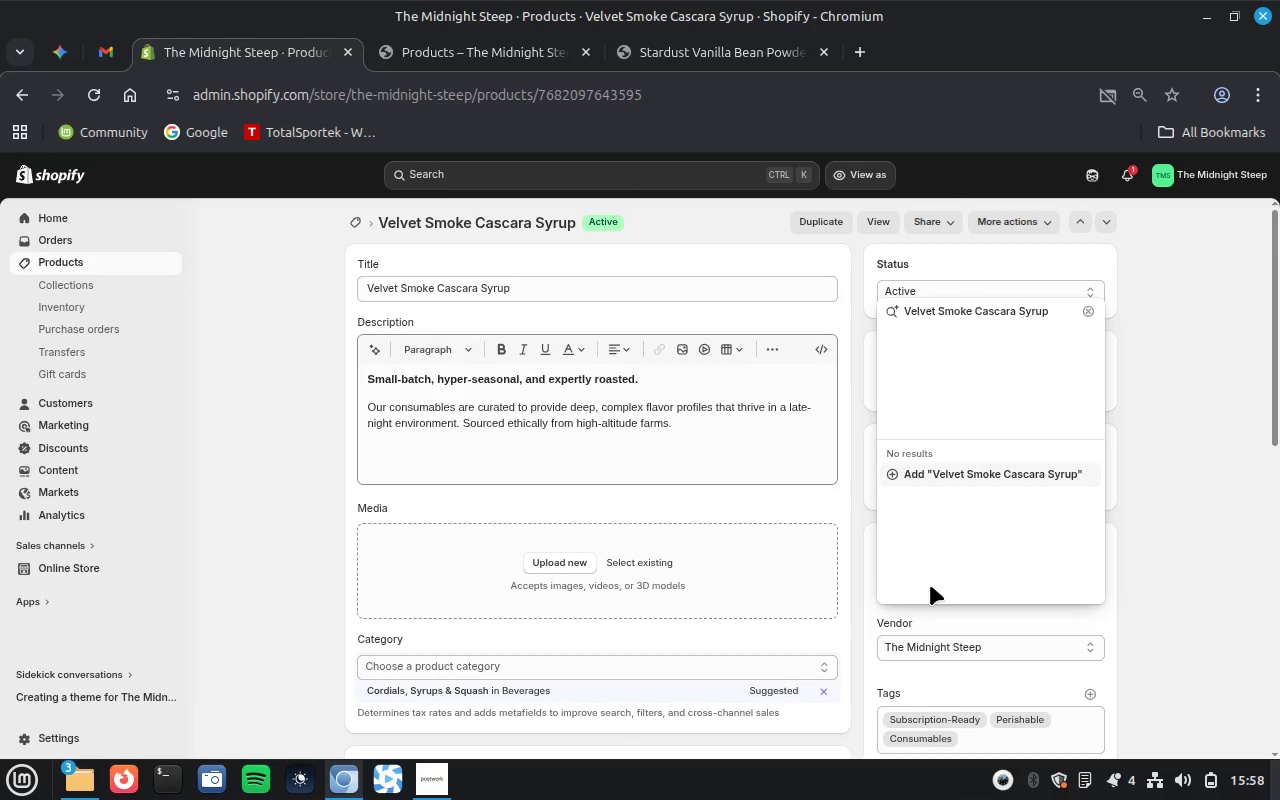 
key(Enter)
 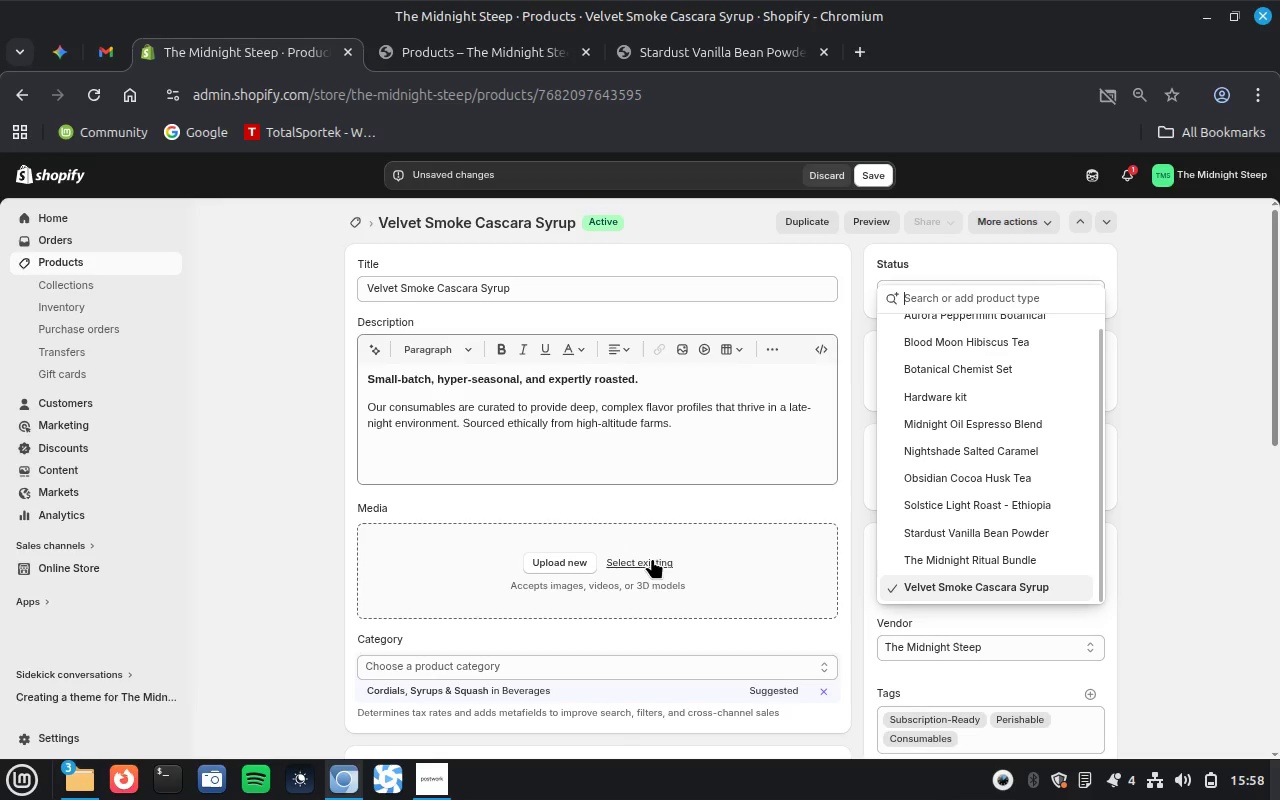 
left_click([509, 684])
 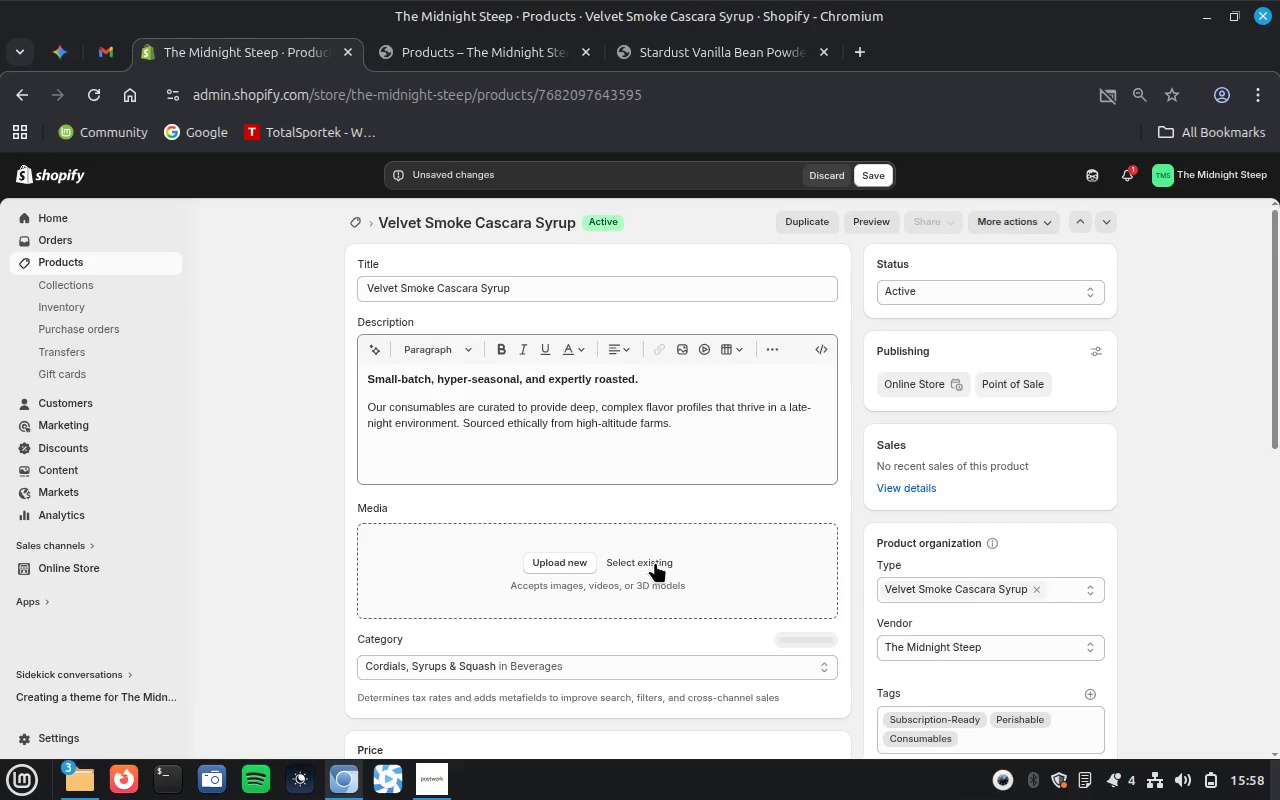 
left_click([644, 560])
 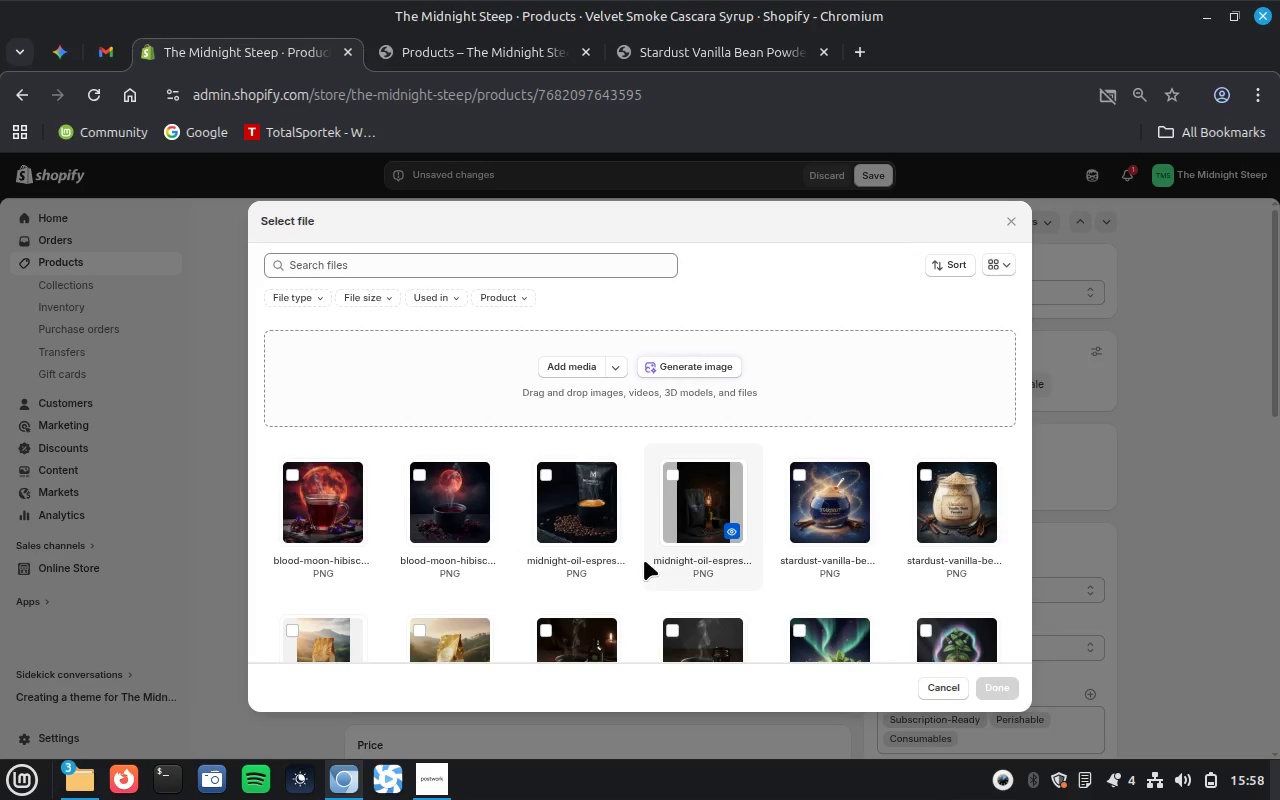 
wait(7.48)
 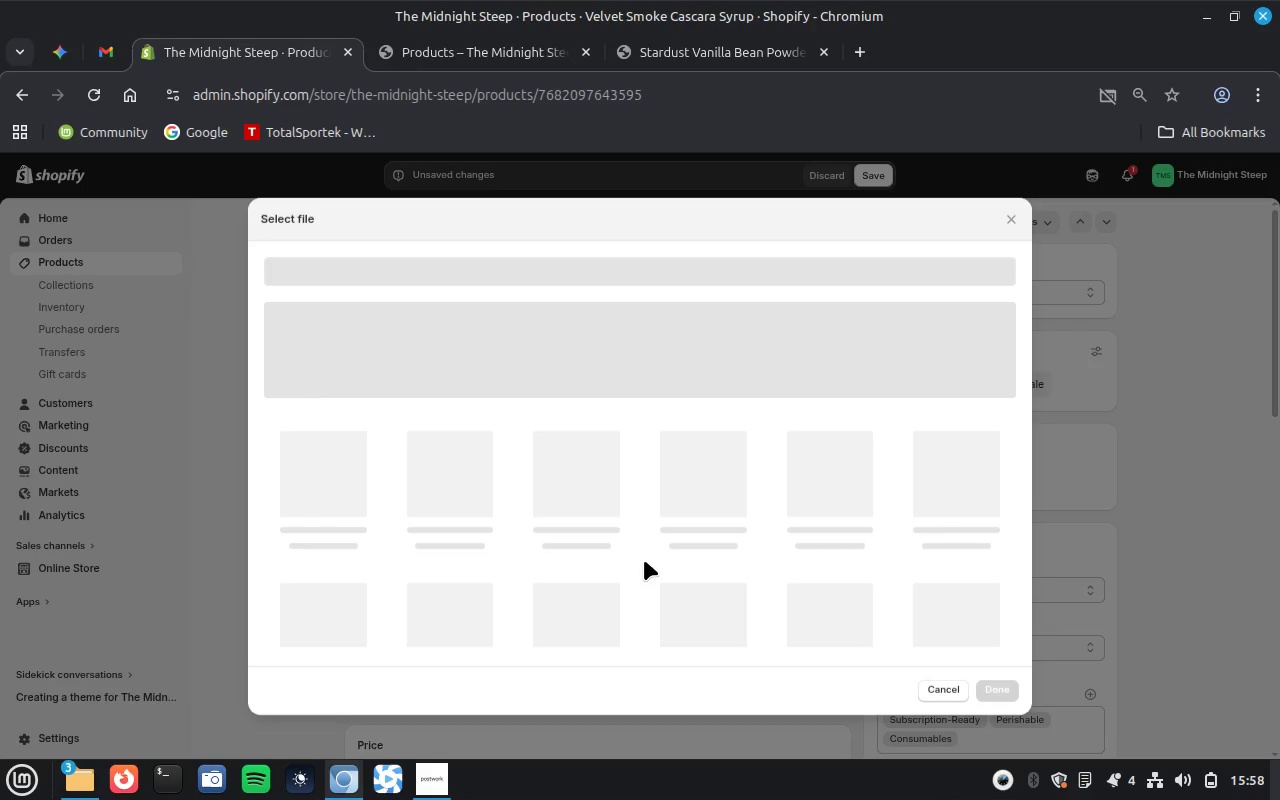 
left_click([695, 366])
 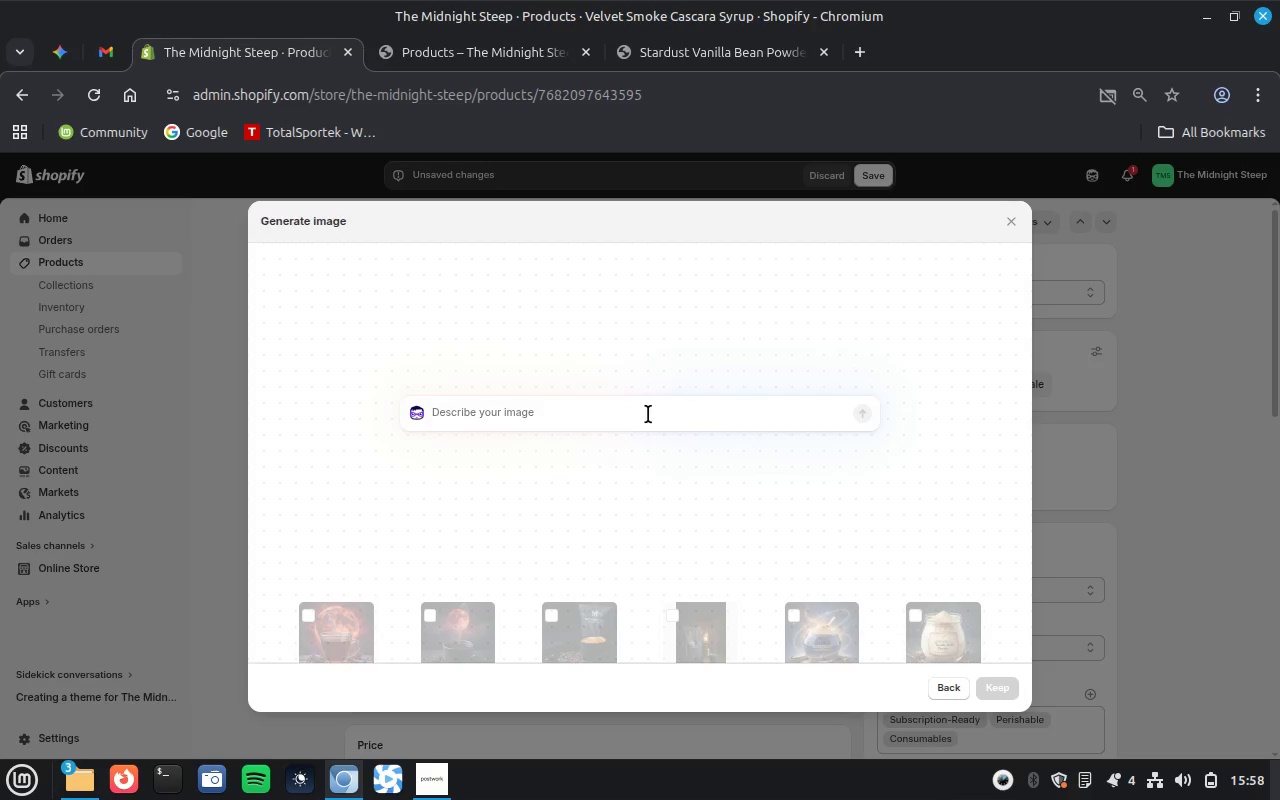 
left_click([639, 421])
 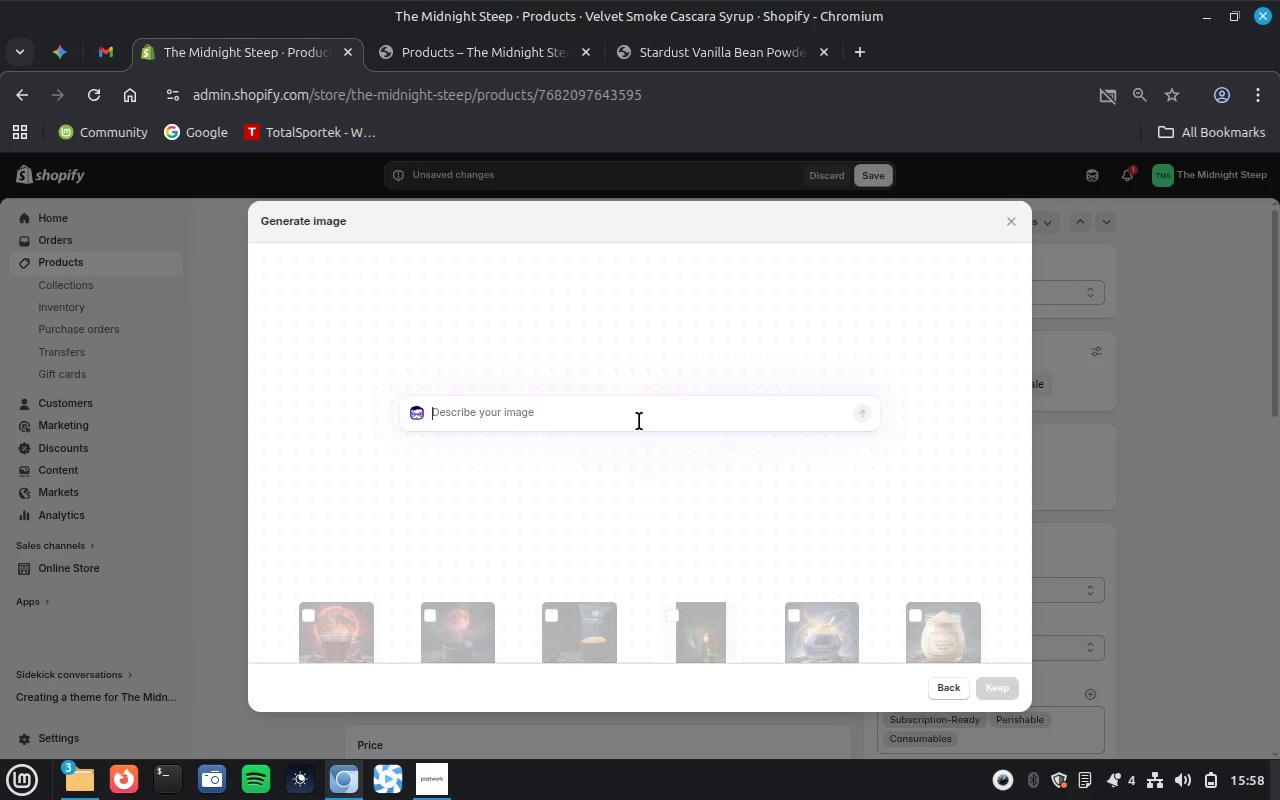 
key(Control+V)
 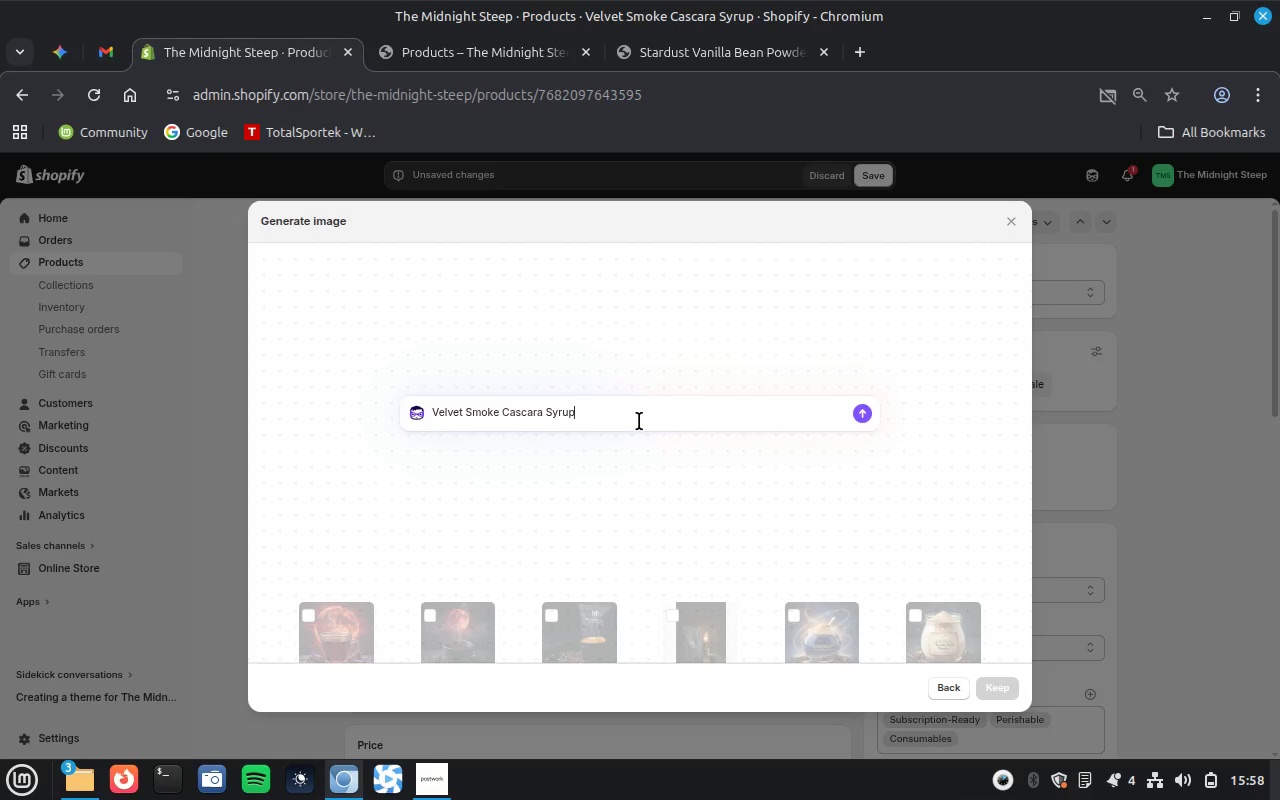 
key(Enter)
 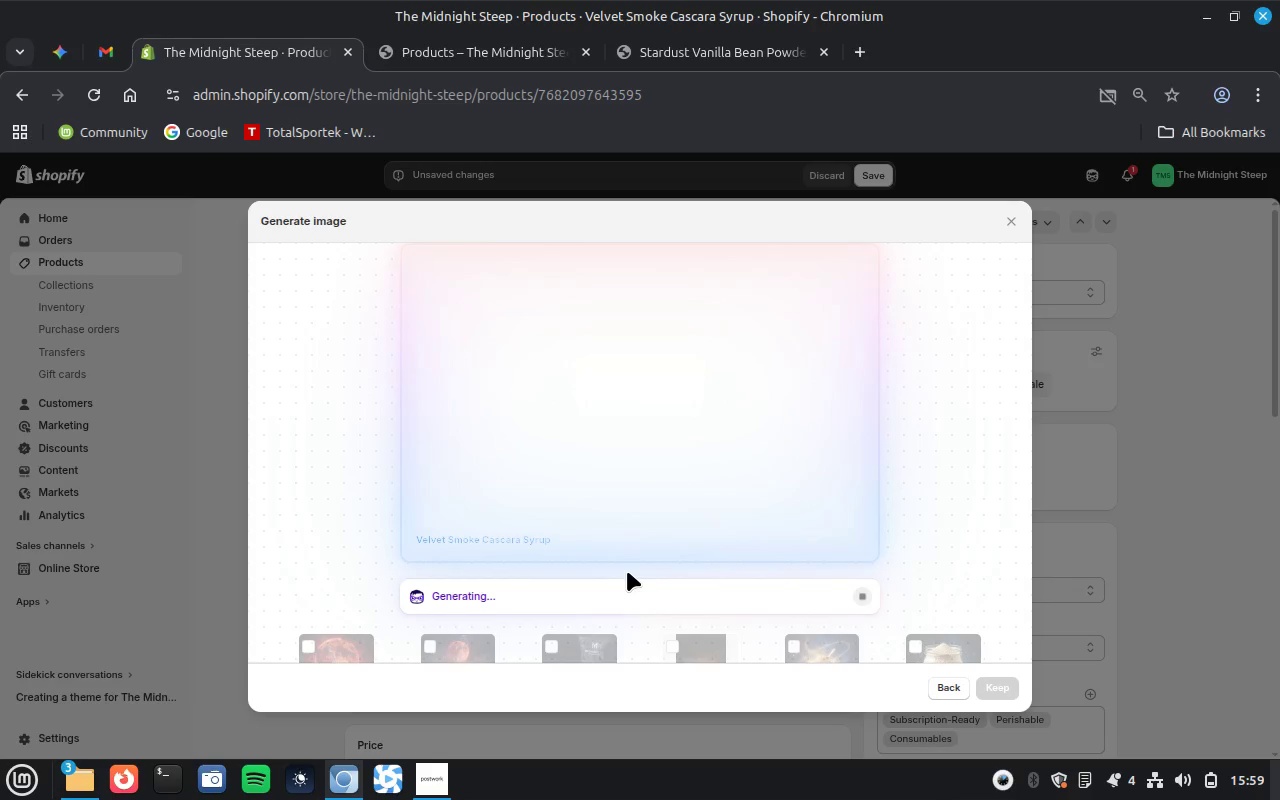 
wait(46.32)
 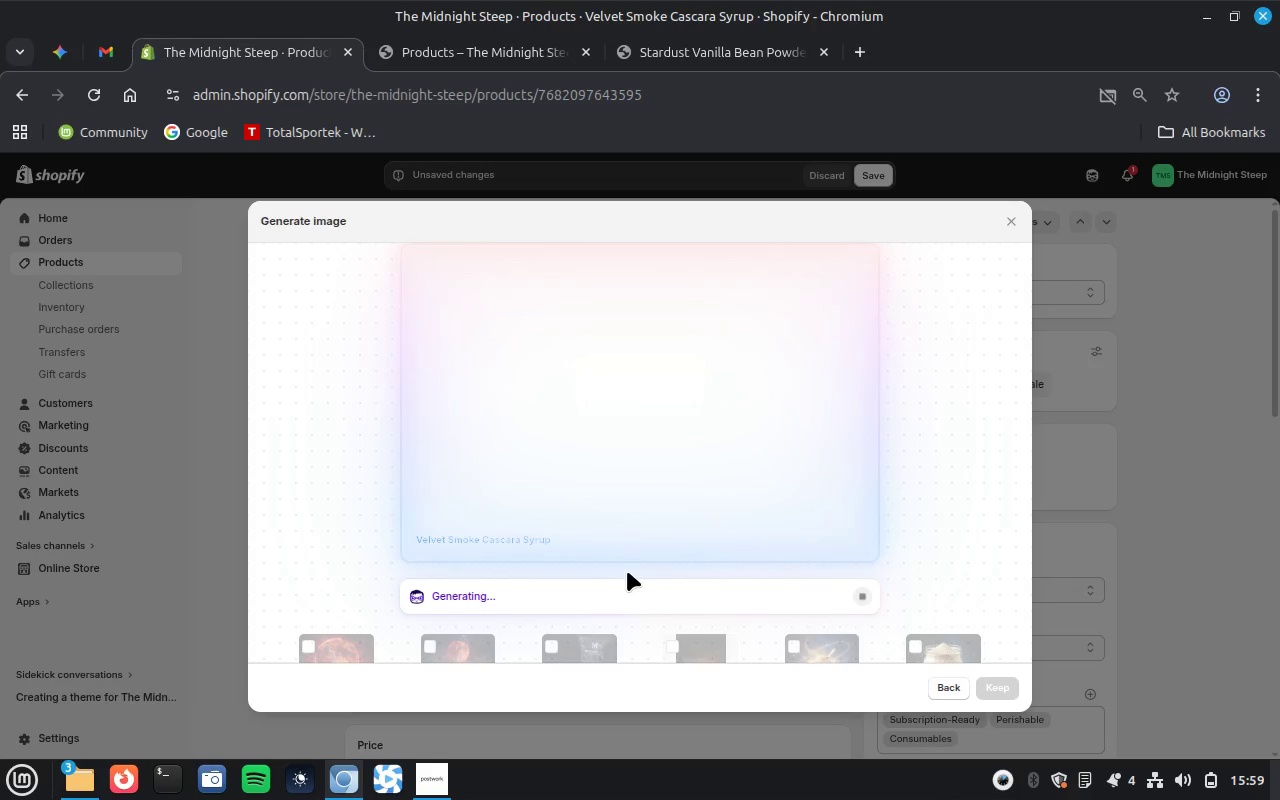 
left_click([1001, 688])
 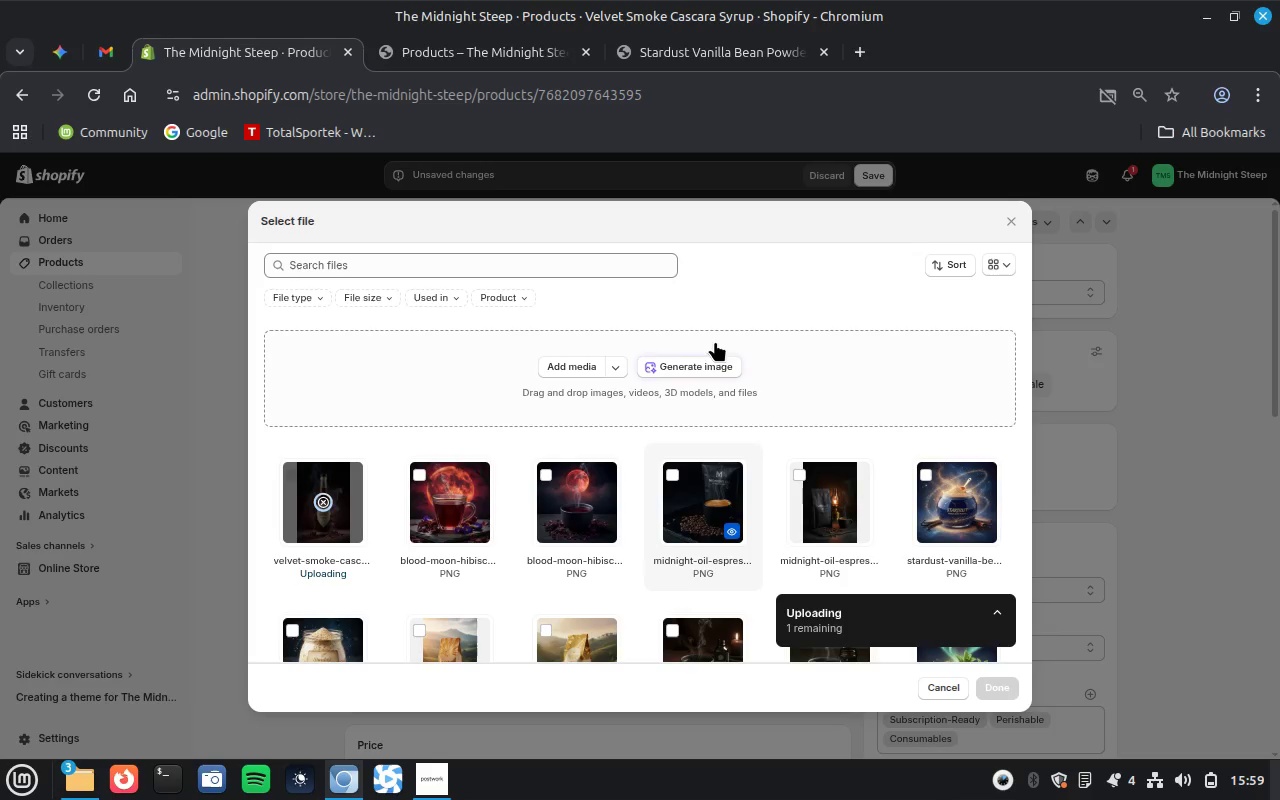 
left_click([704, 366])
 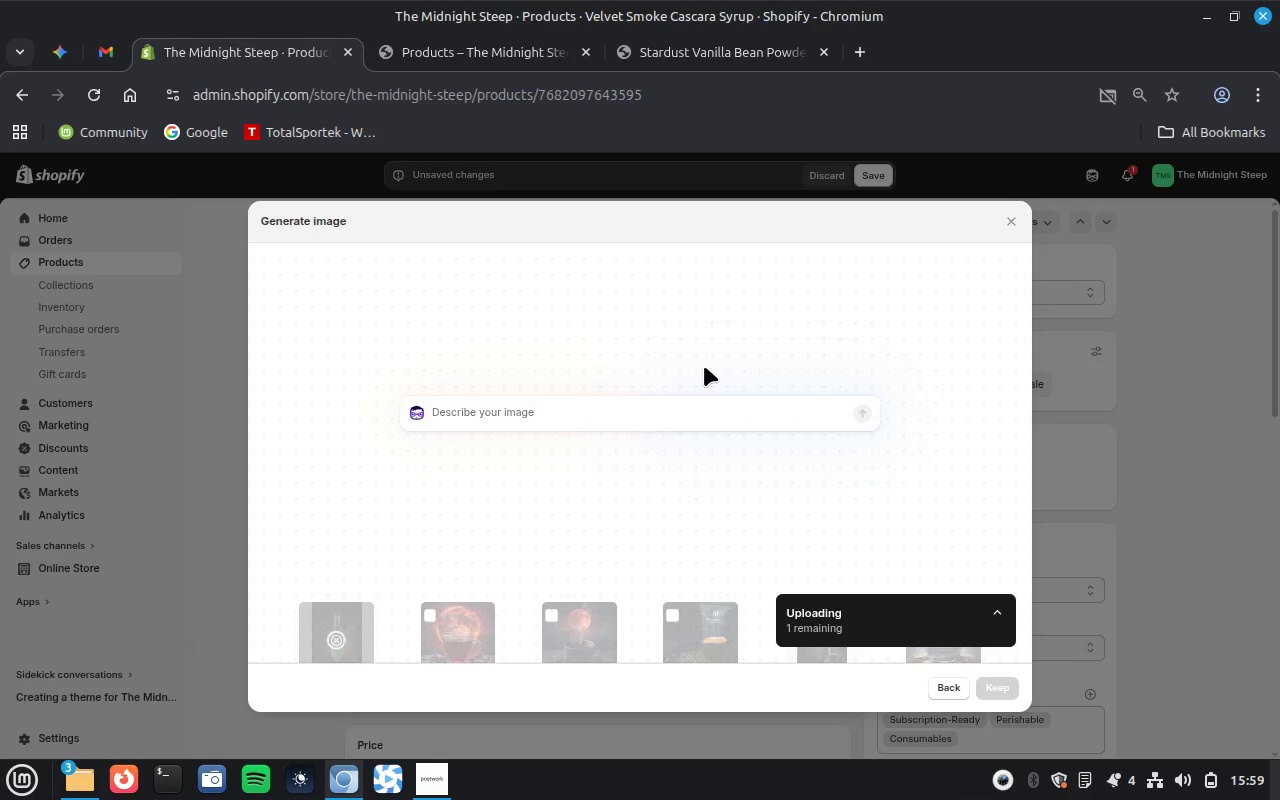 
key(Control+V)
 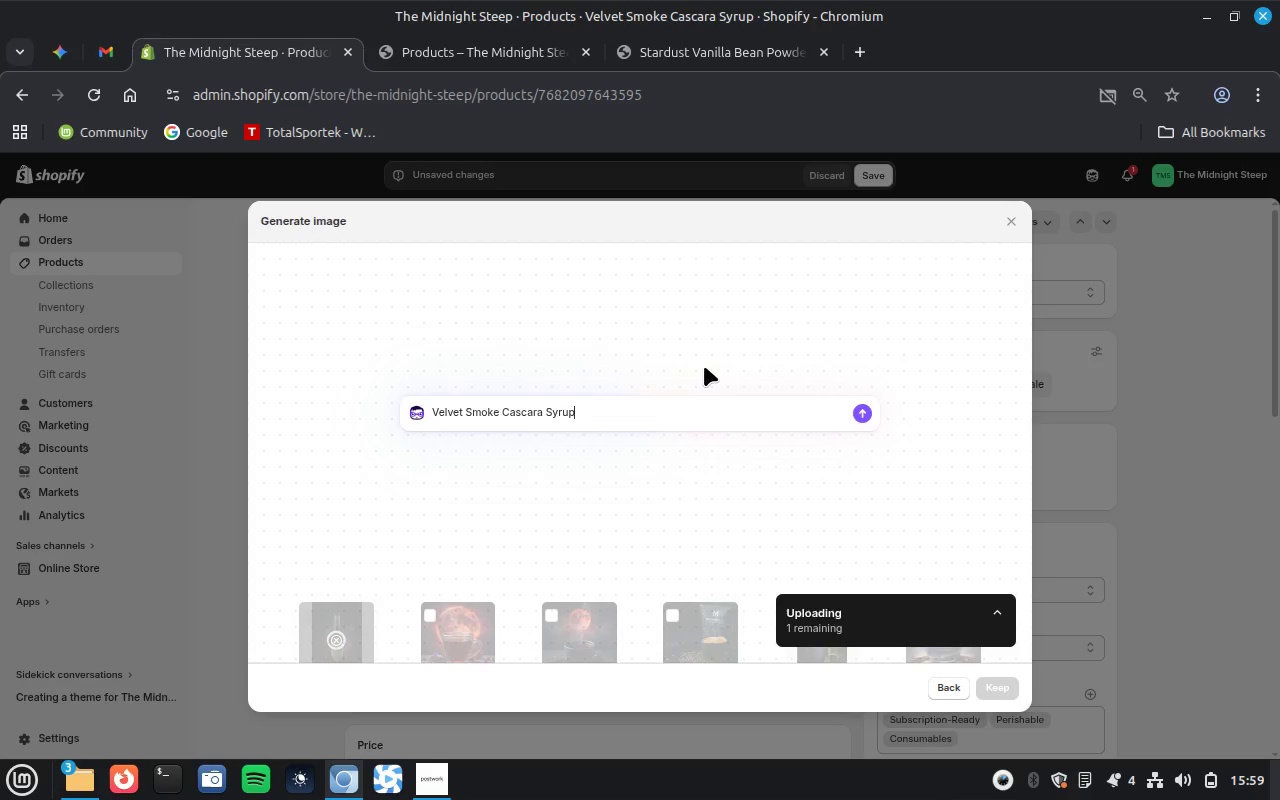 
key(Enter)
 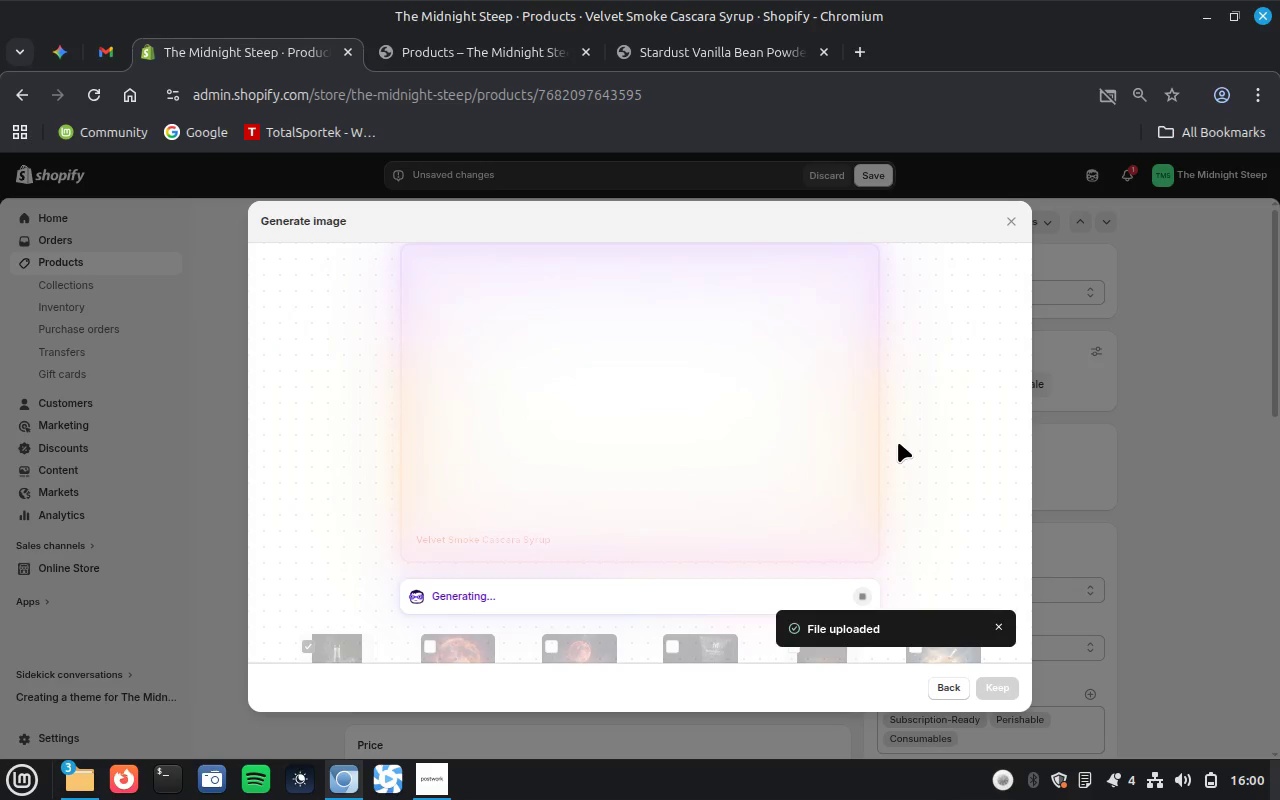 
wait(39.64)
 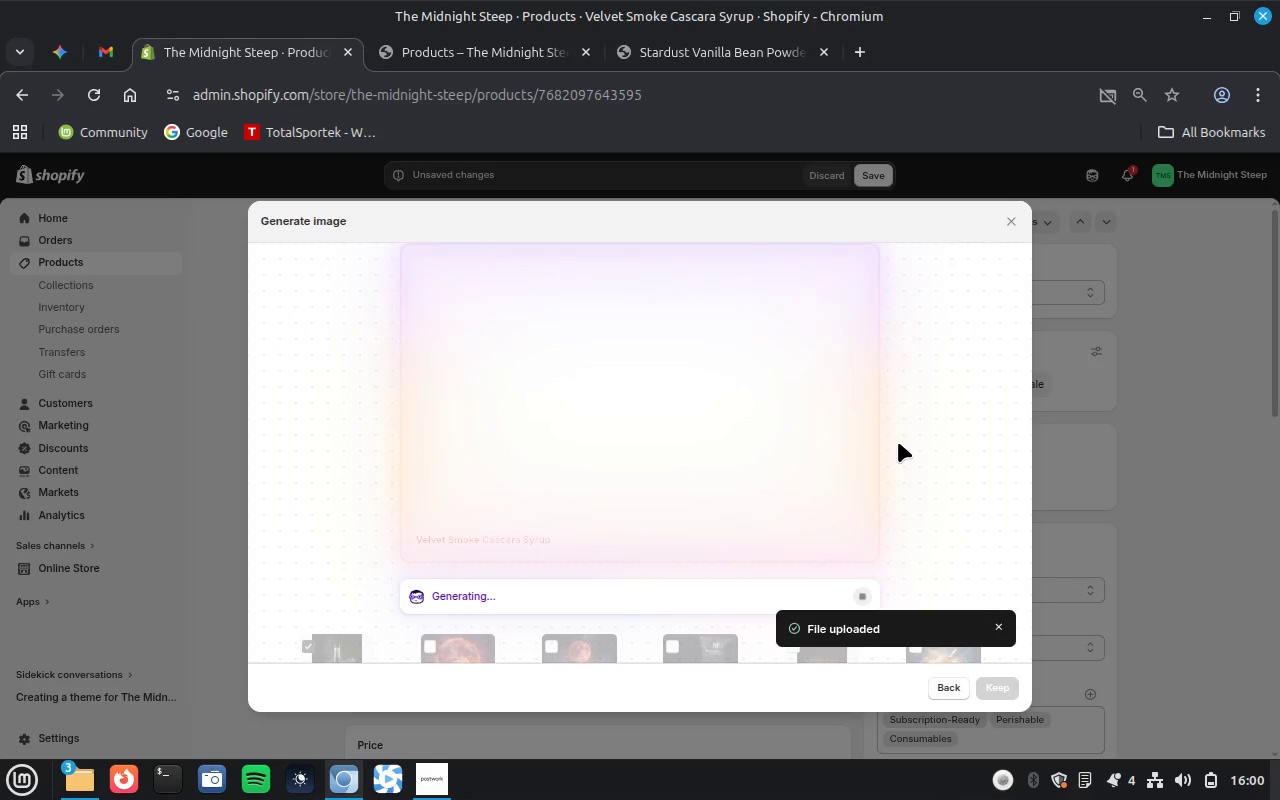 
left_click([999, 693])
 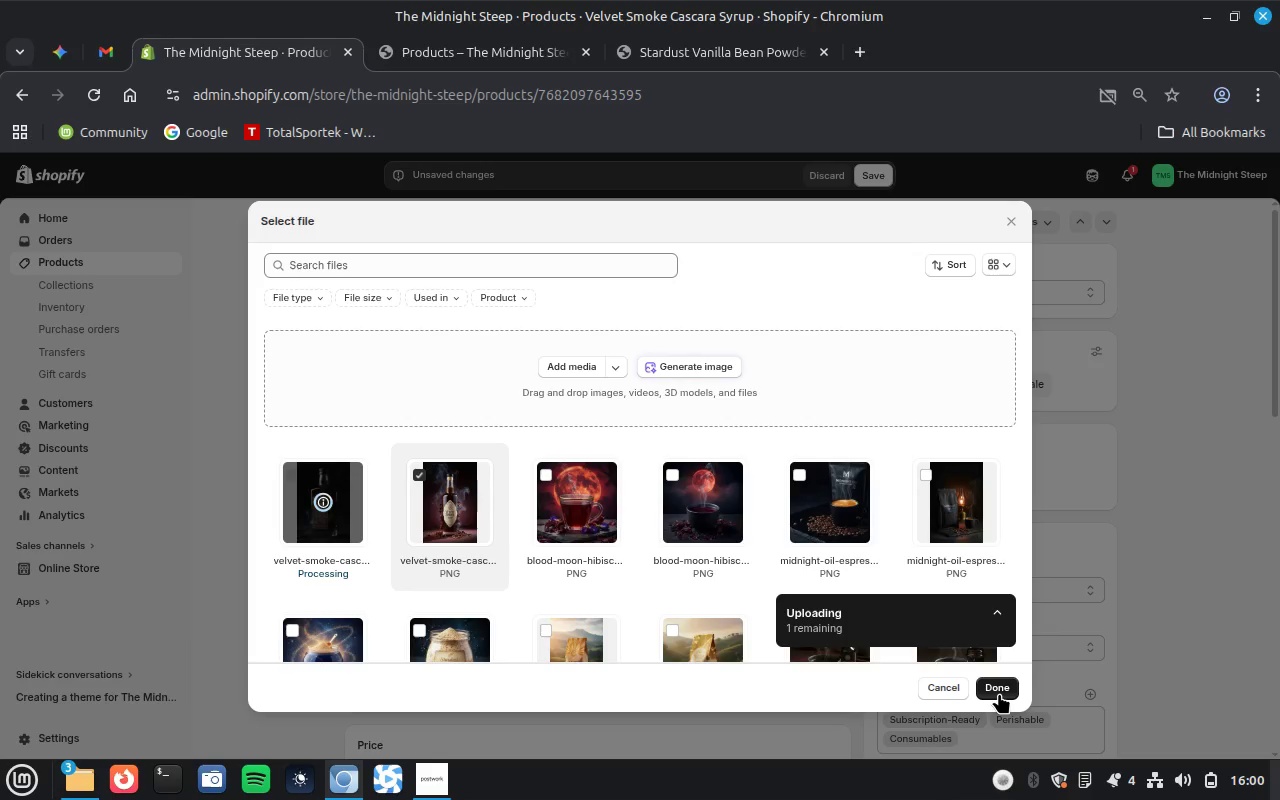 
wait(32.48)
 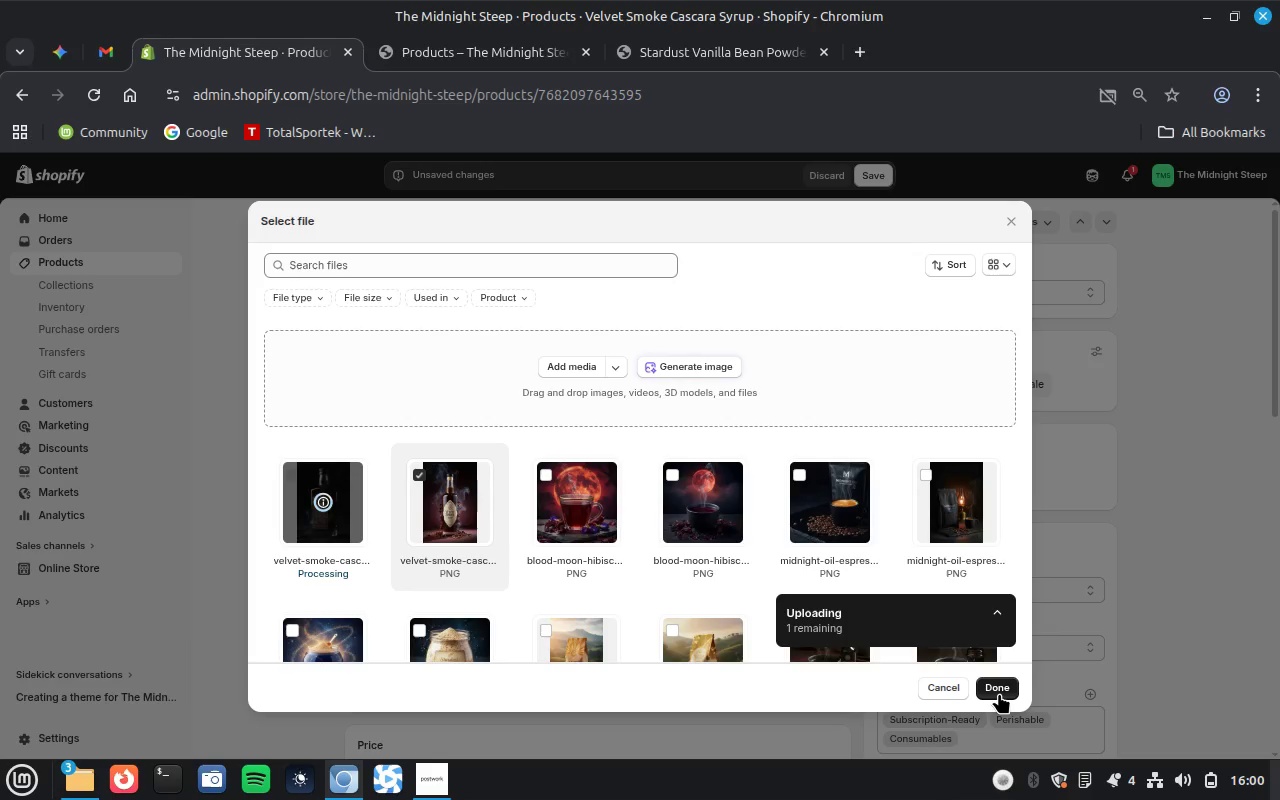 
left_click([999, 693])
 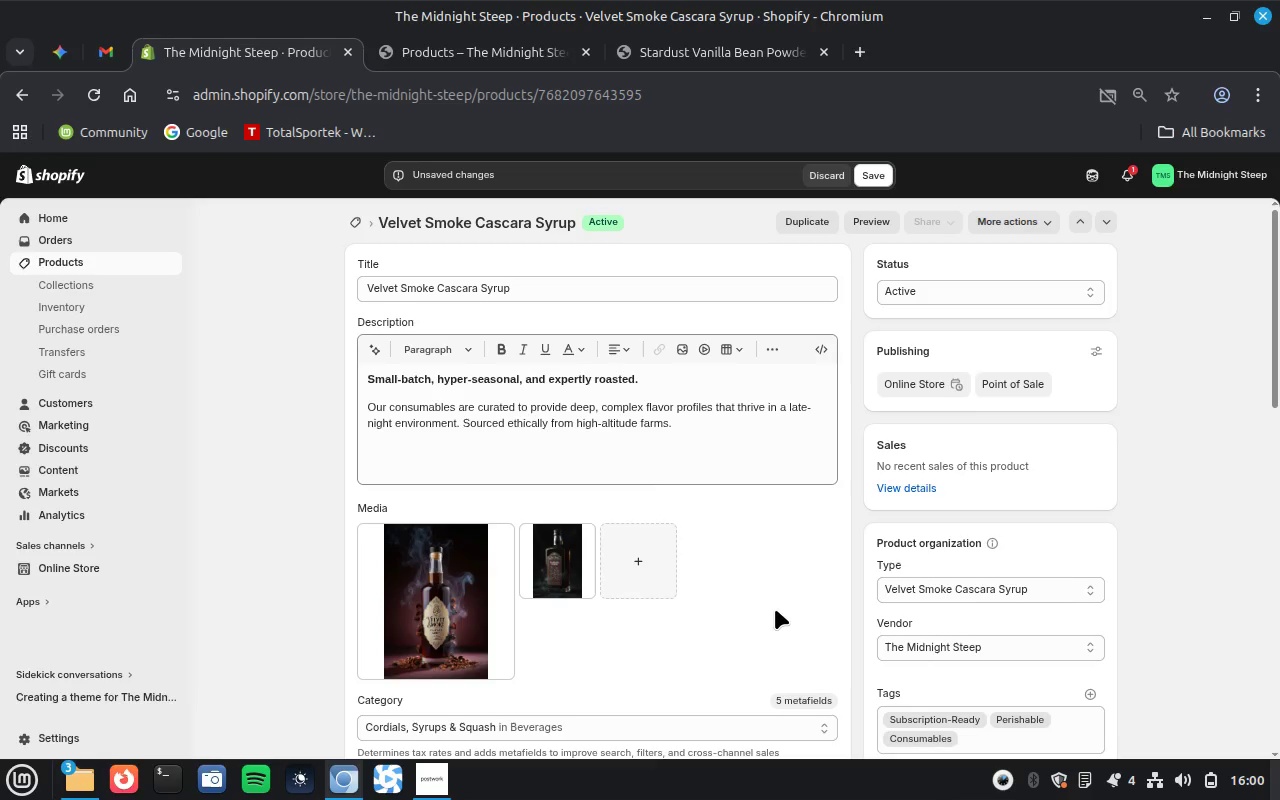 
wait(6.12)
 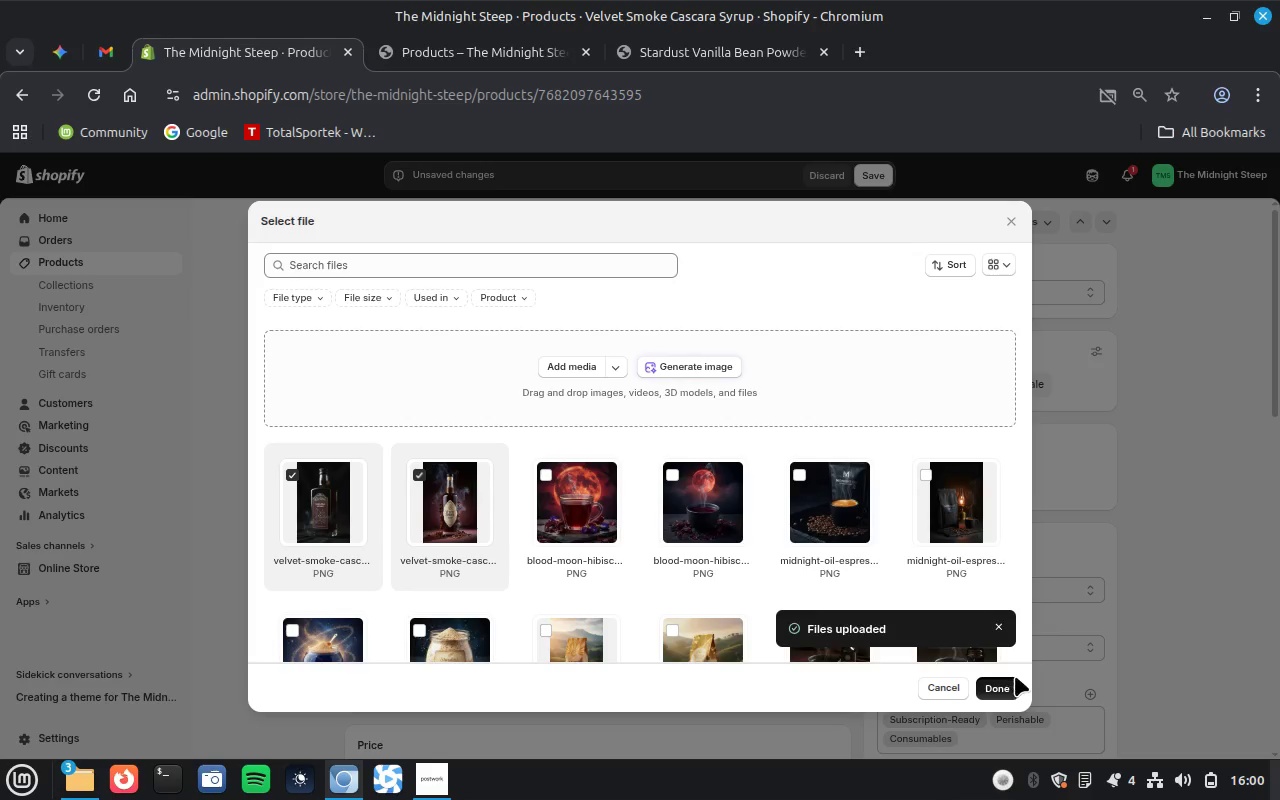 
left_click([1088, 776])
 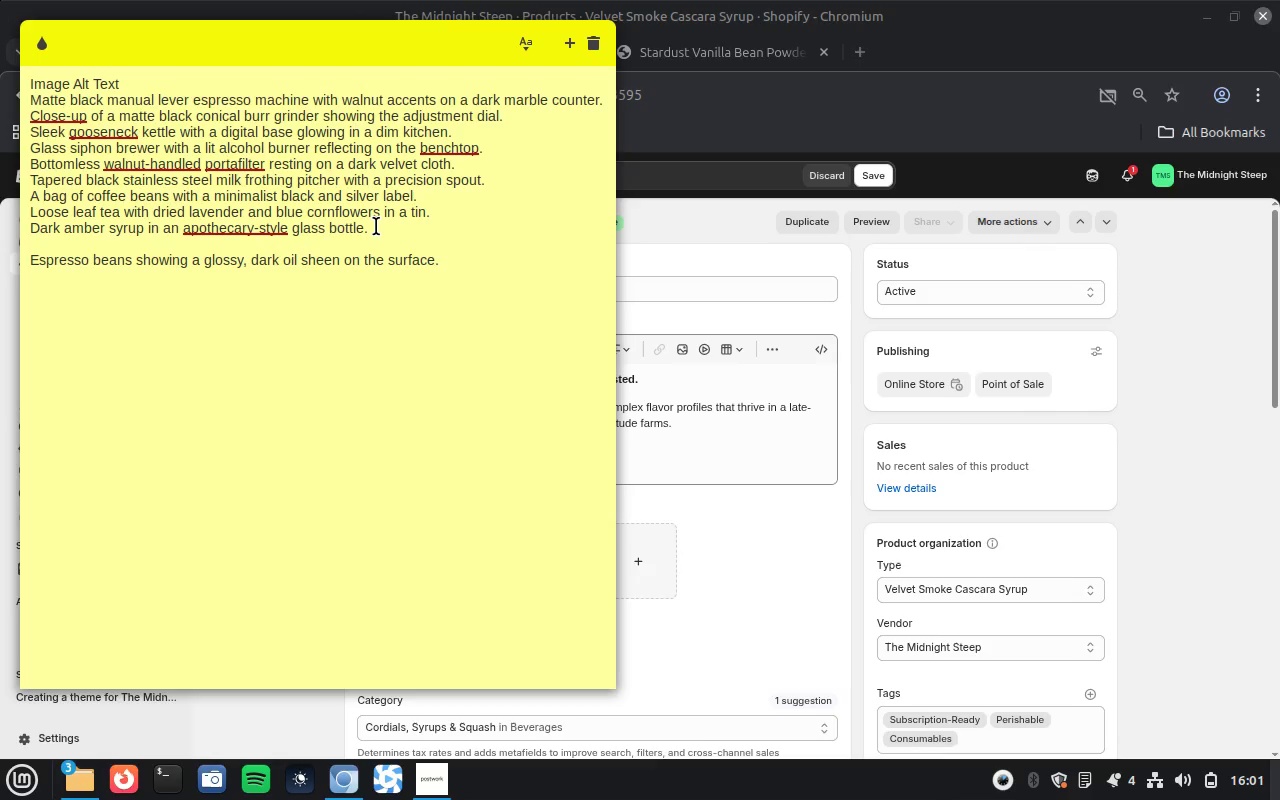 
double_click([376, 226])
 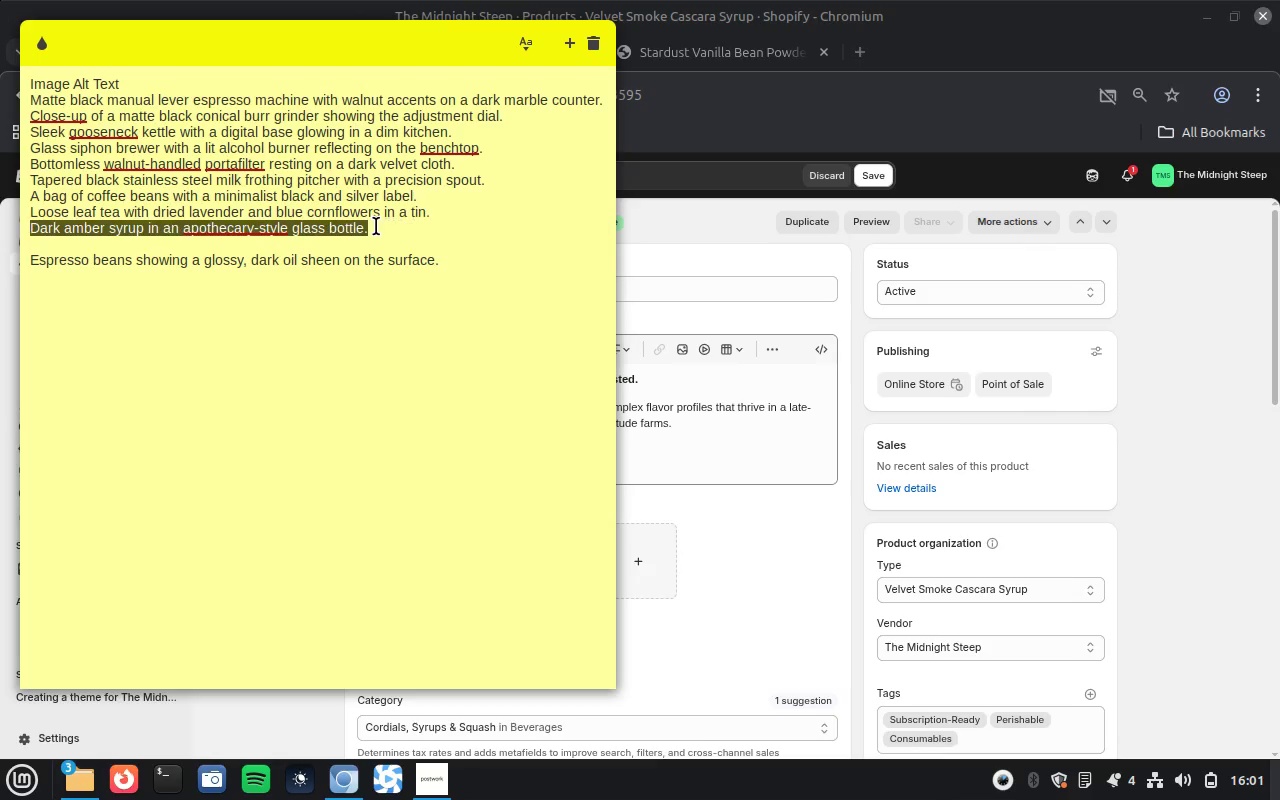 
triple_click([376, 226])
 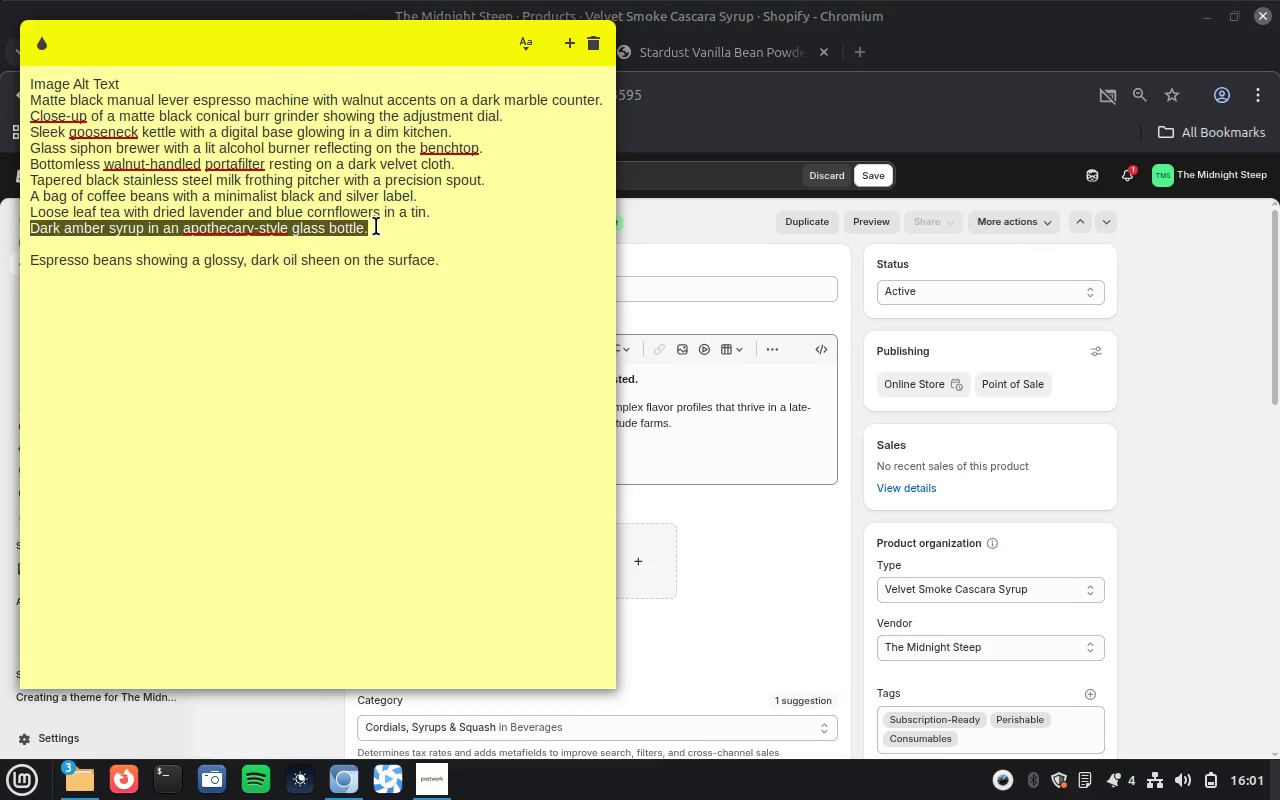 
key(Control+X)
 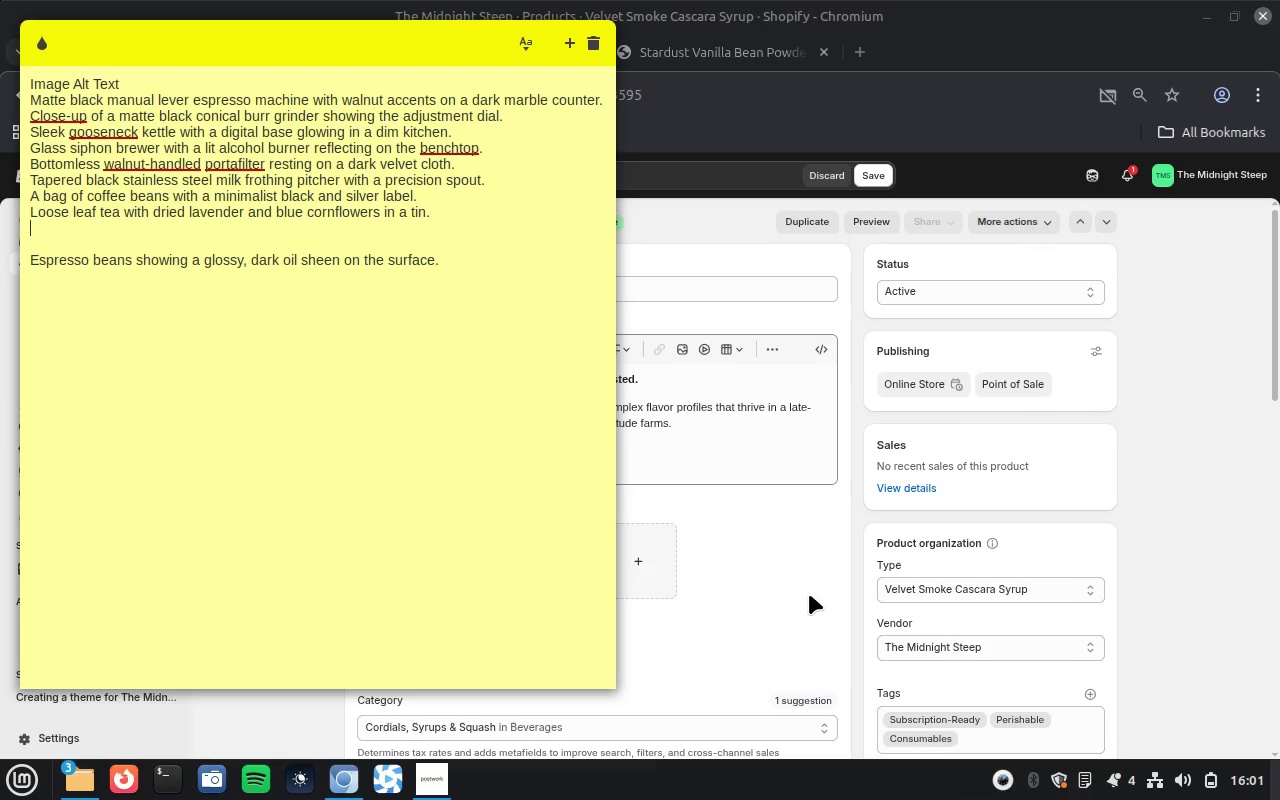 
left_click([809, 594])
 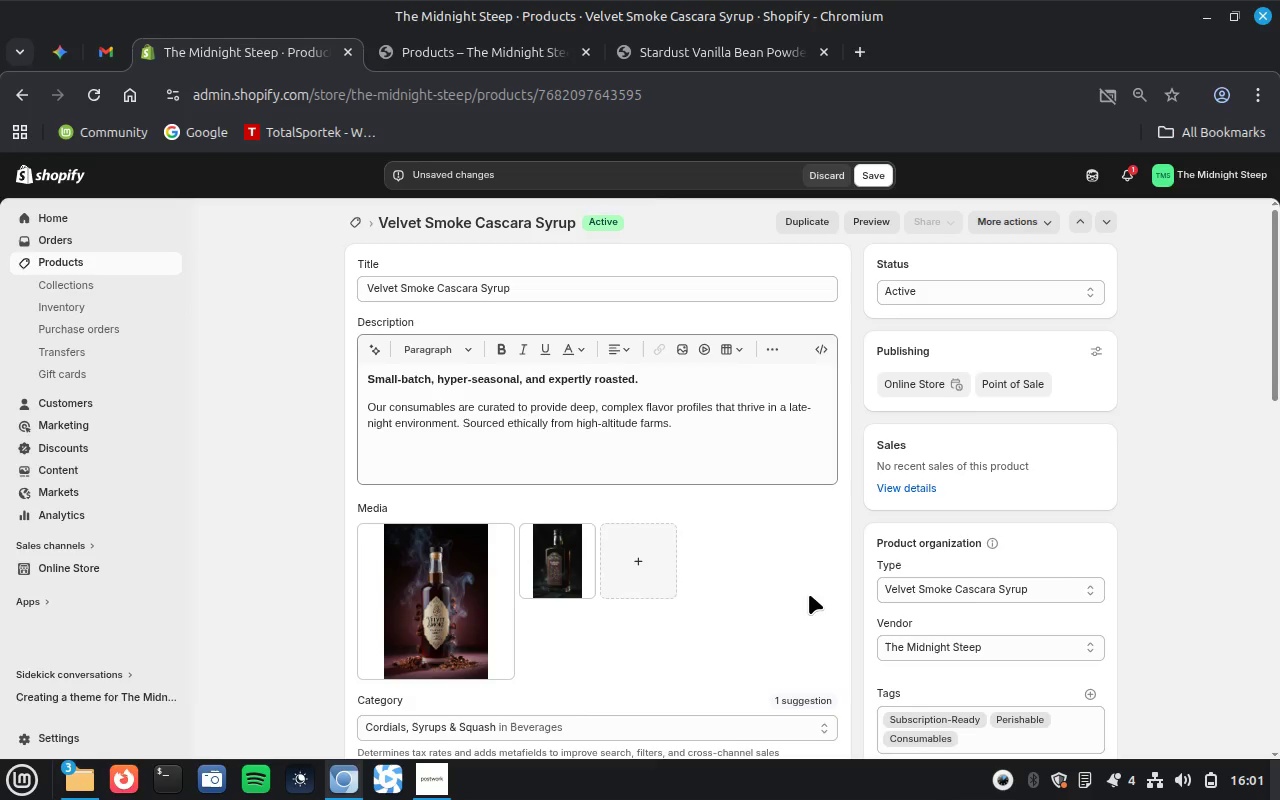 
left_click([435, 597])
 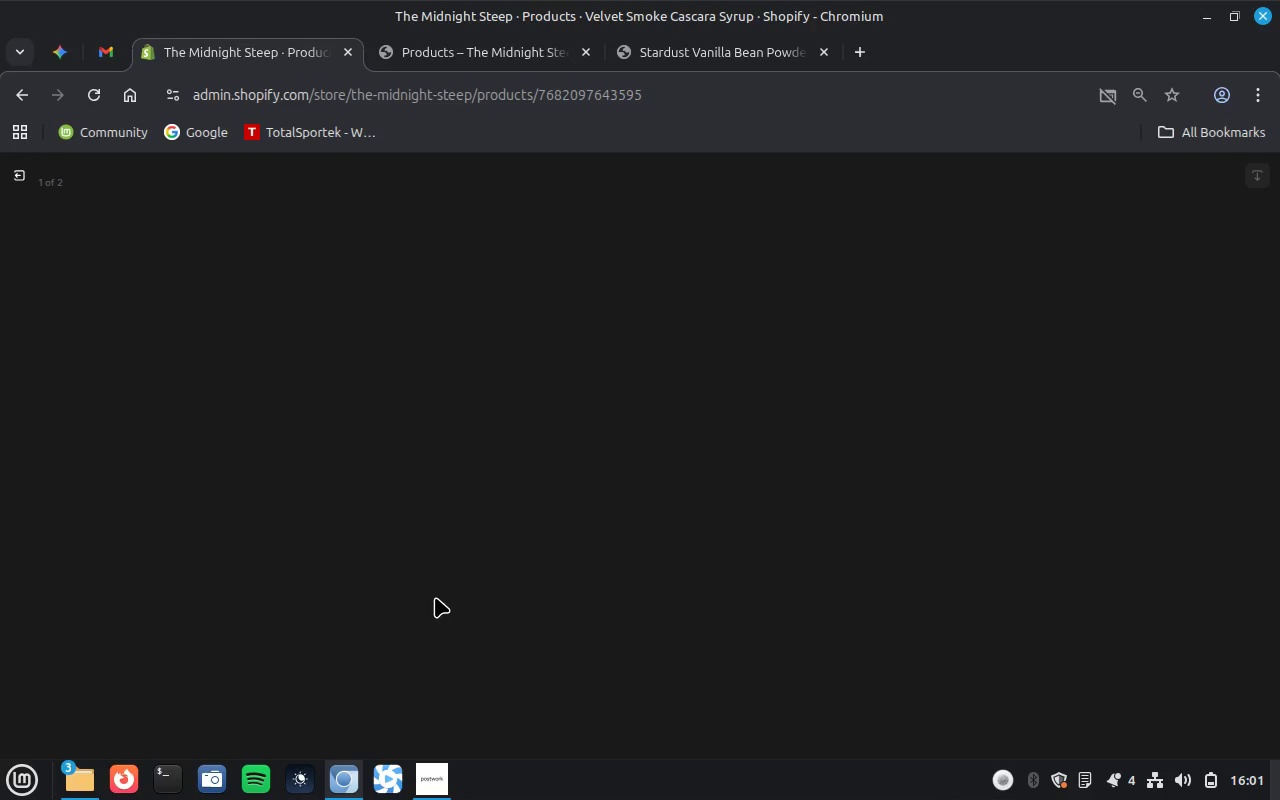 
wait(27.0)
 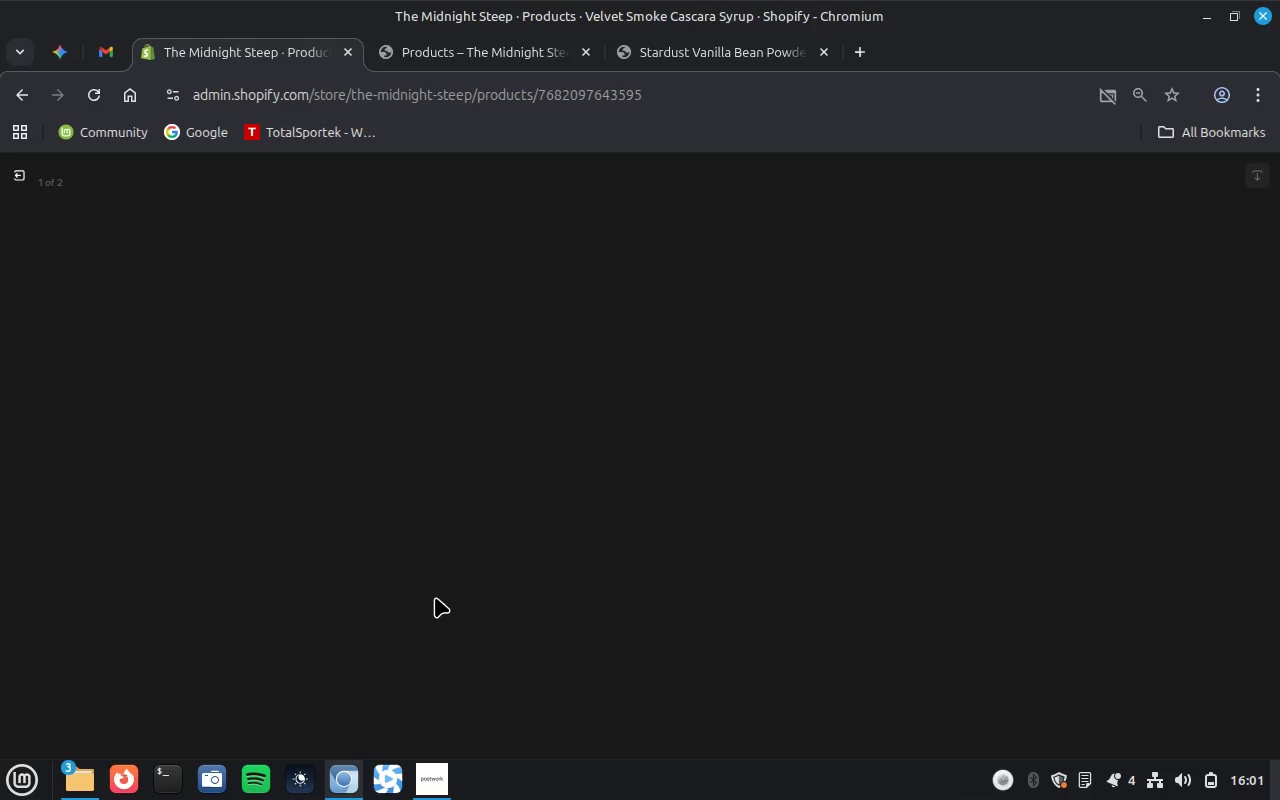 
left_click([1081, 362])
 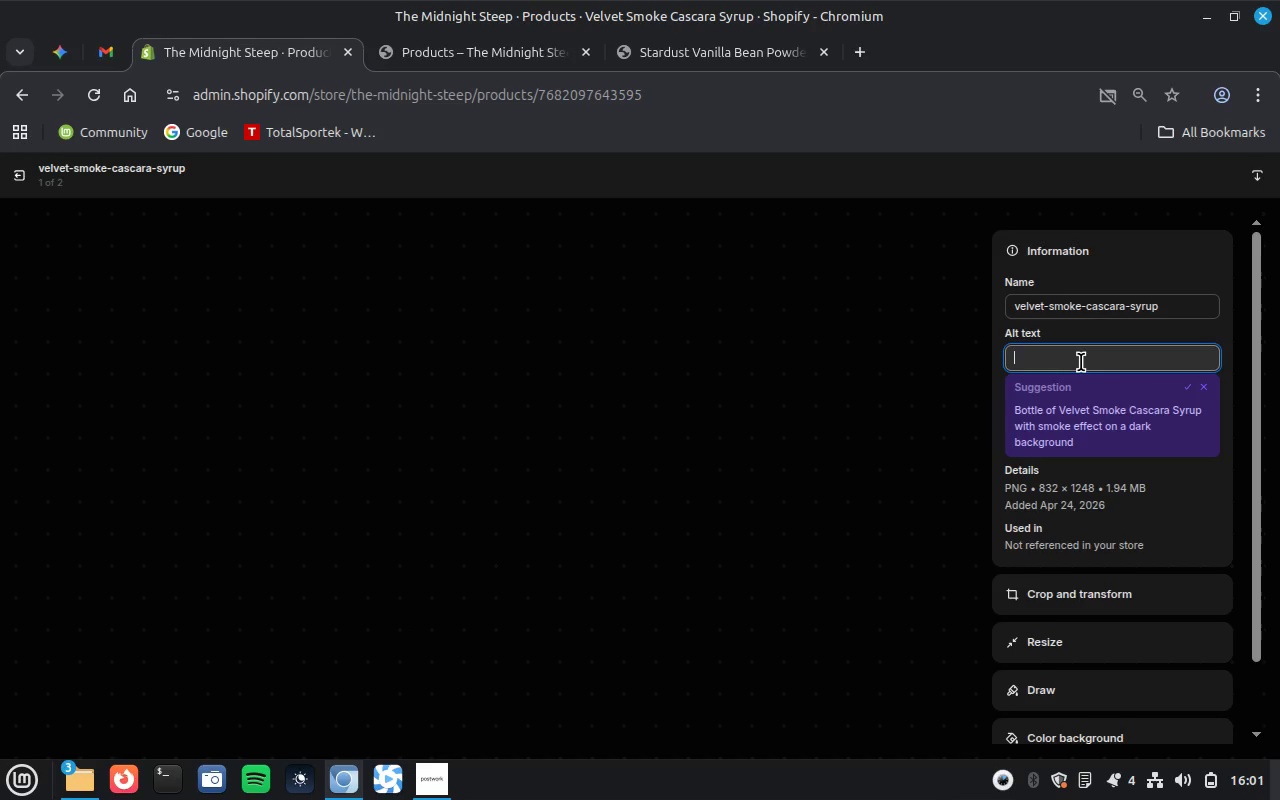 
key(Control+ControlLeft)
 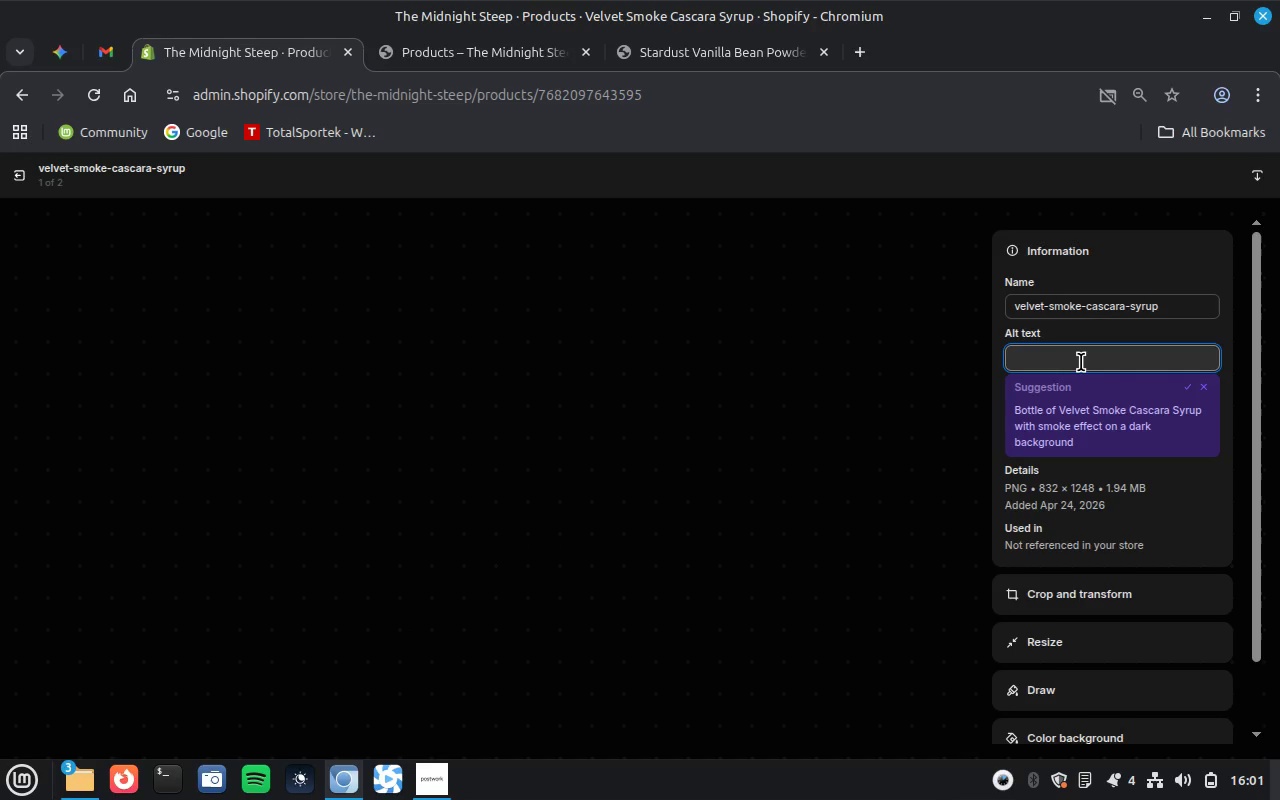 
key(Control+V)
 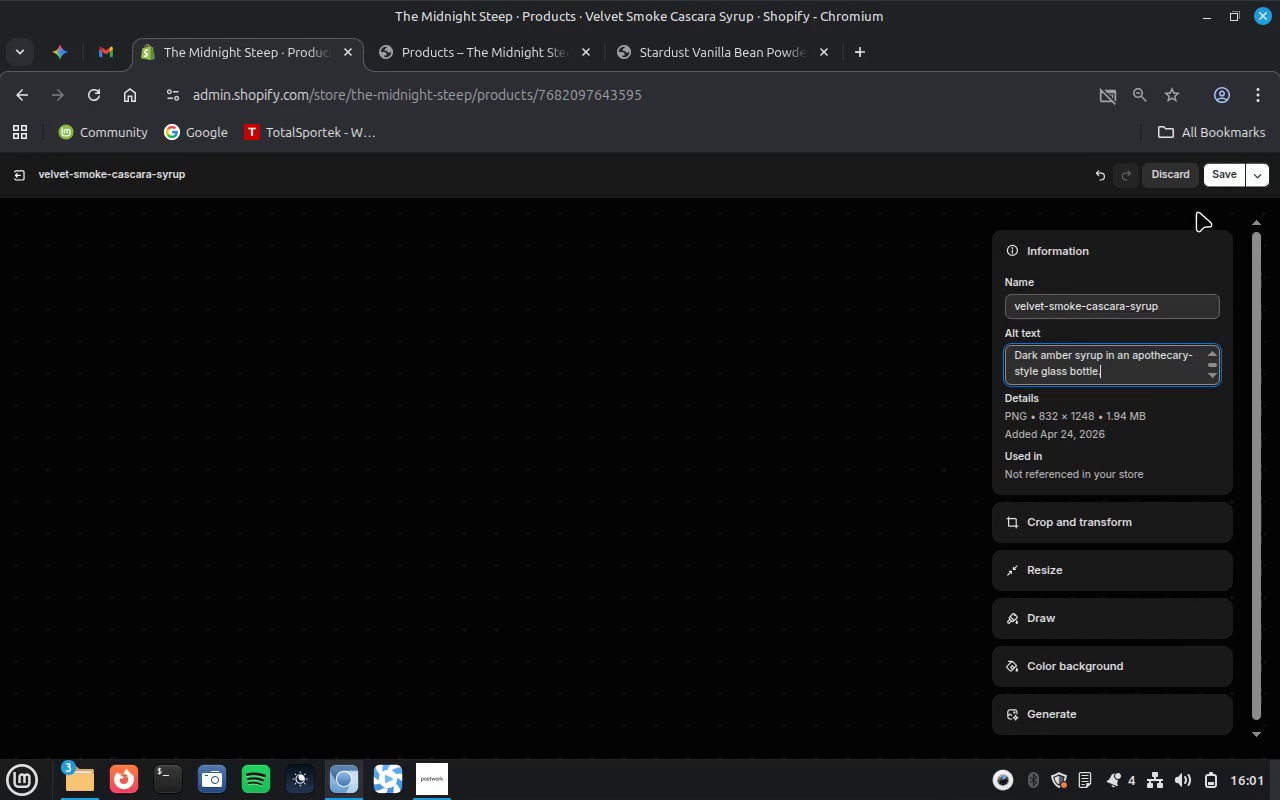 
left_click([1223, 171])
 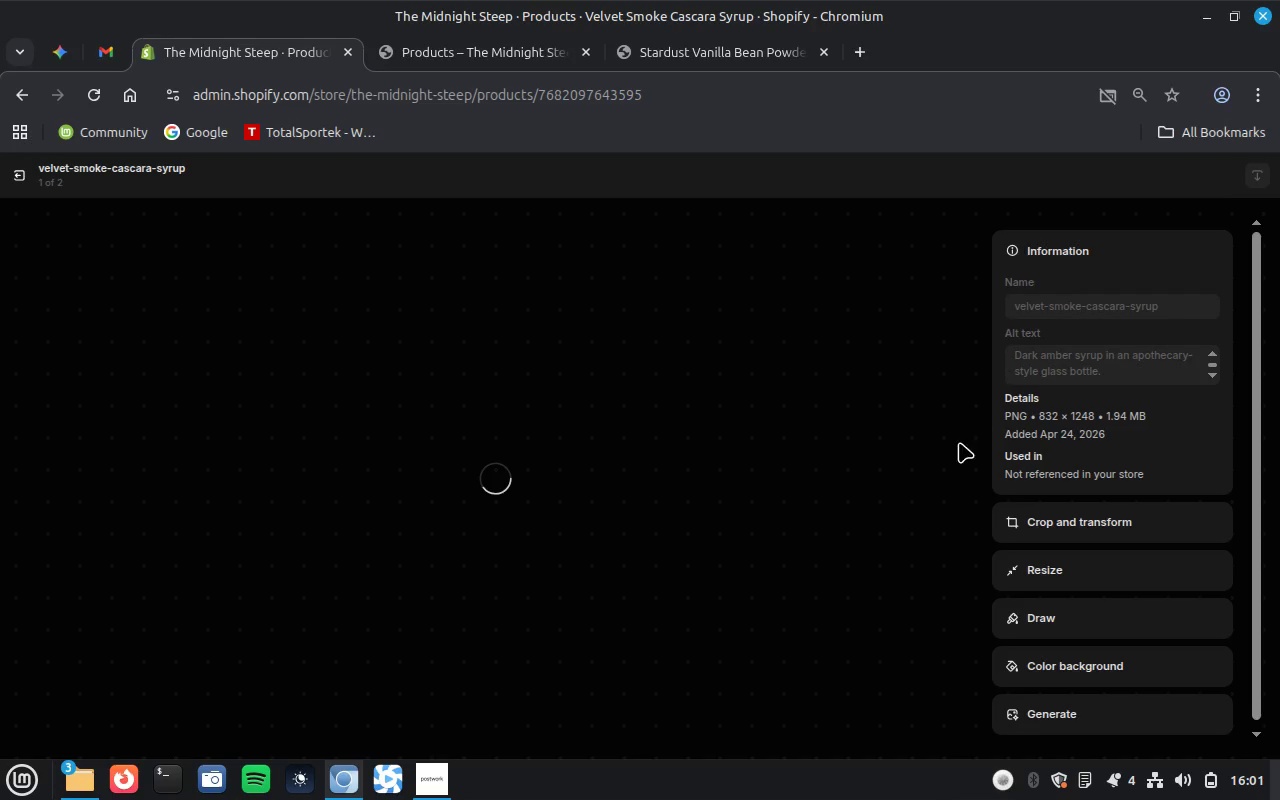 
wait(18.12)
 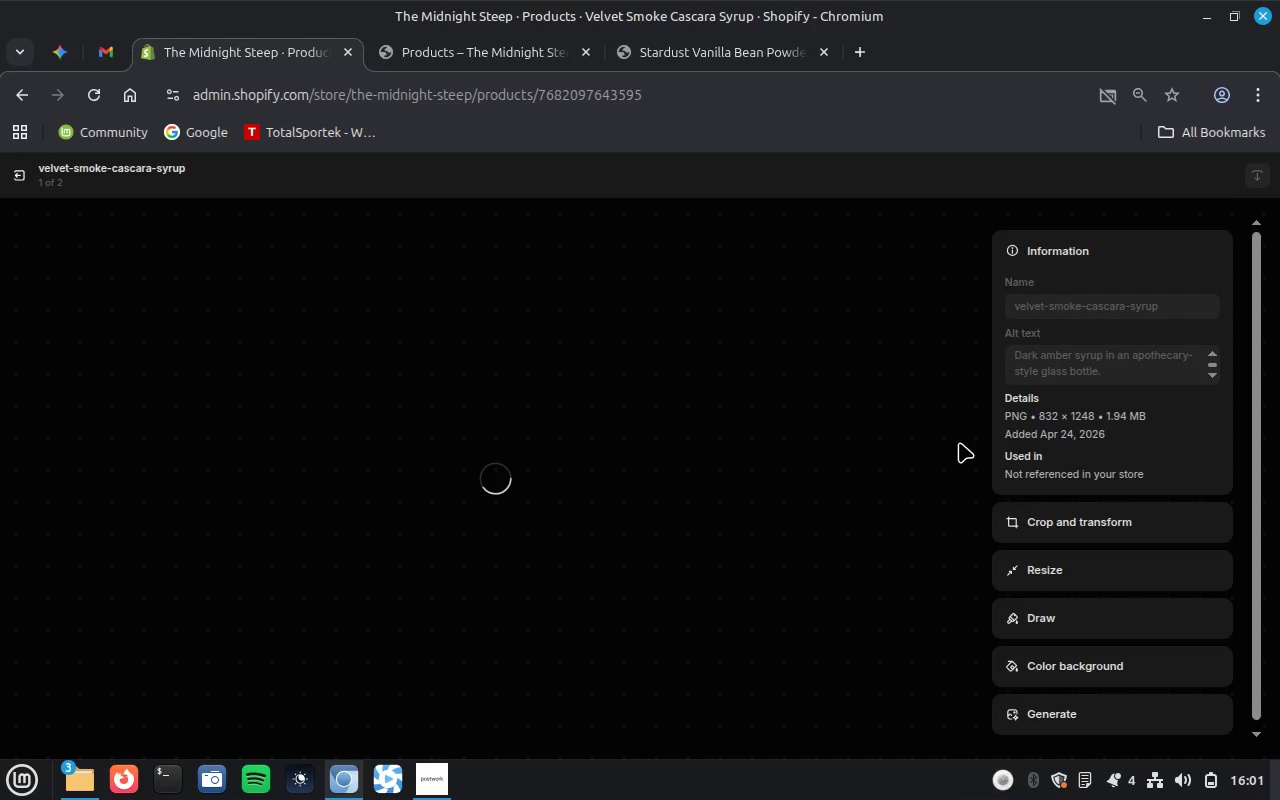 
left_click([958, 479])
 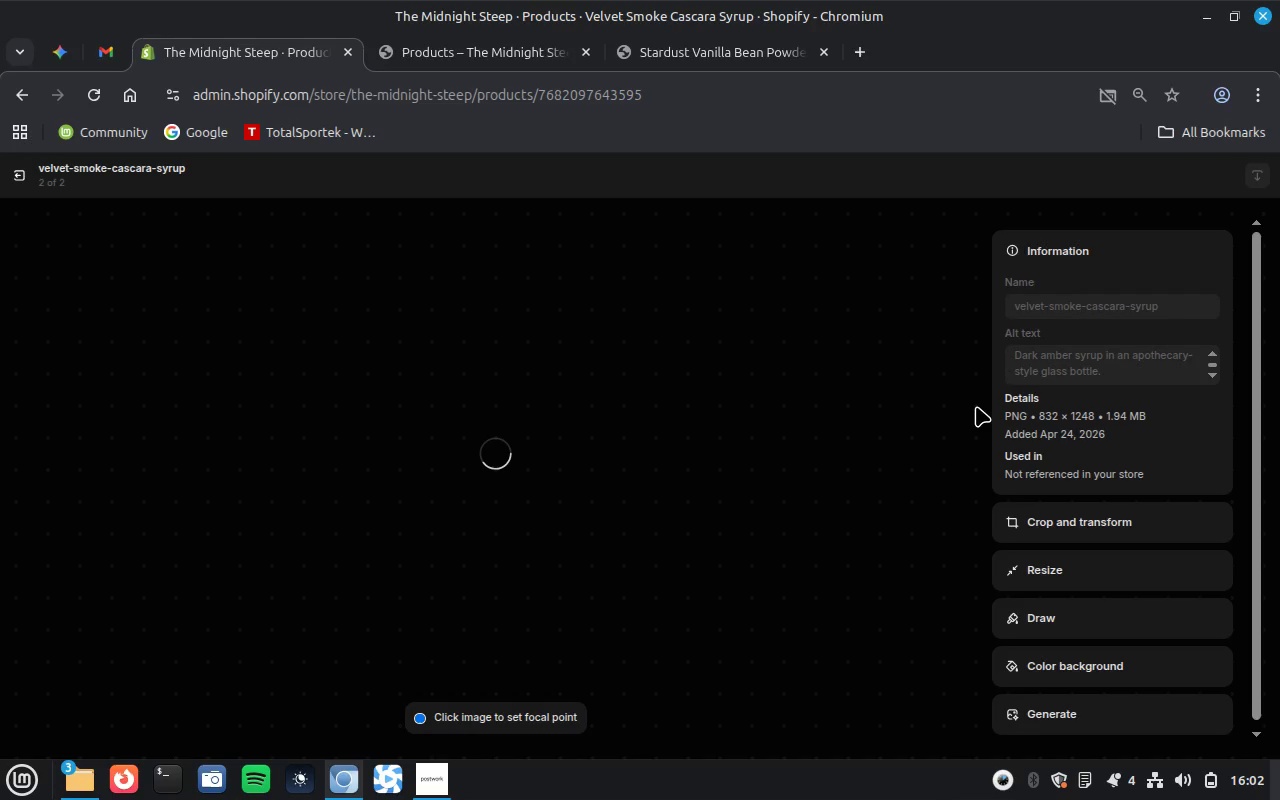 
wait(17.41)
 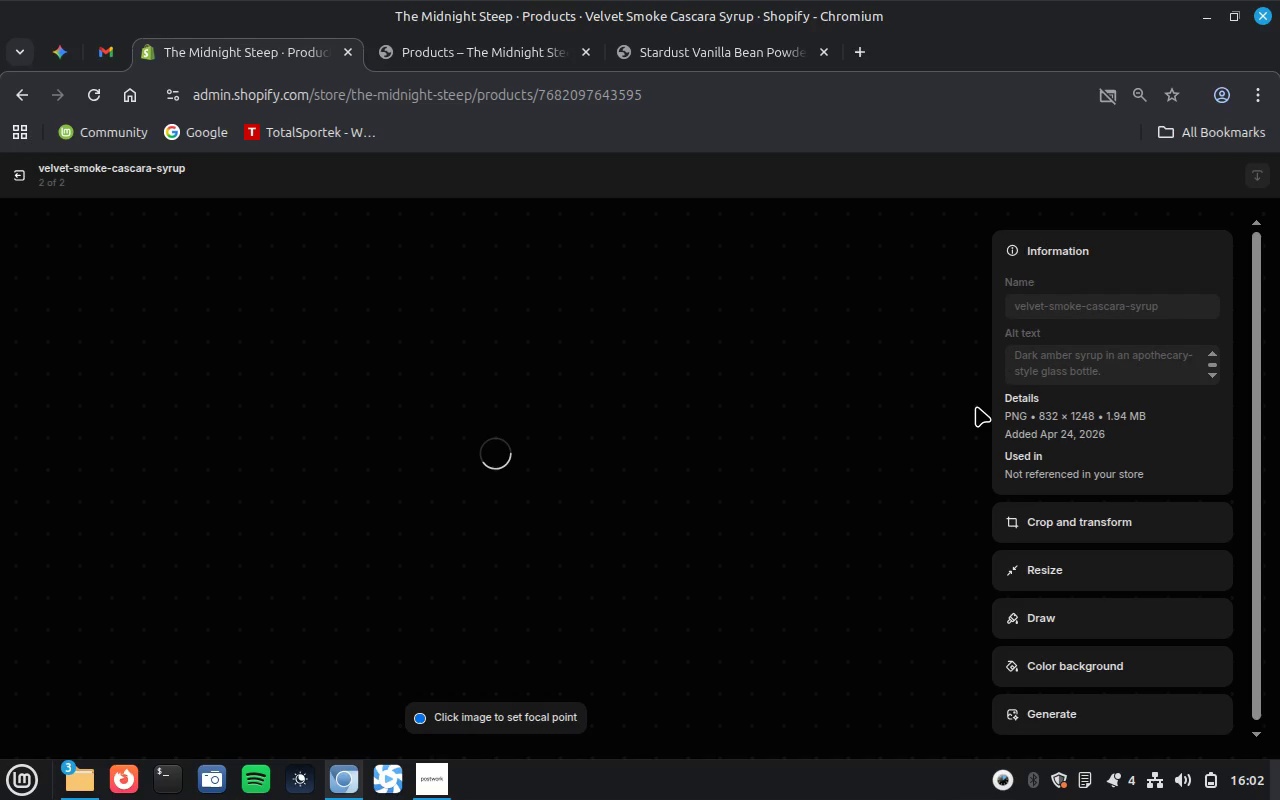 
left_click([1062, 355])
 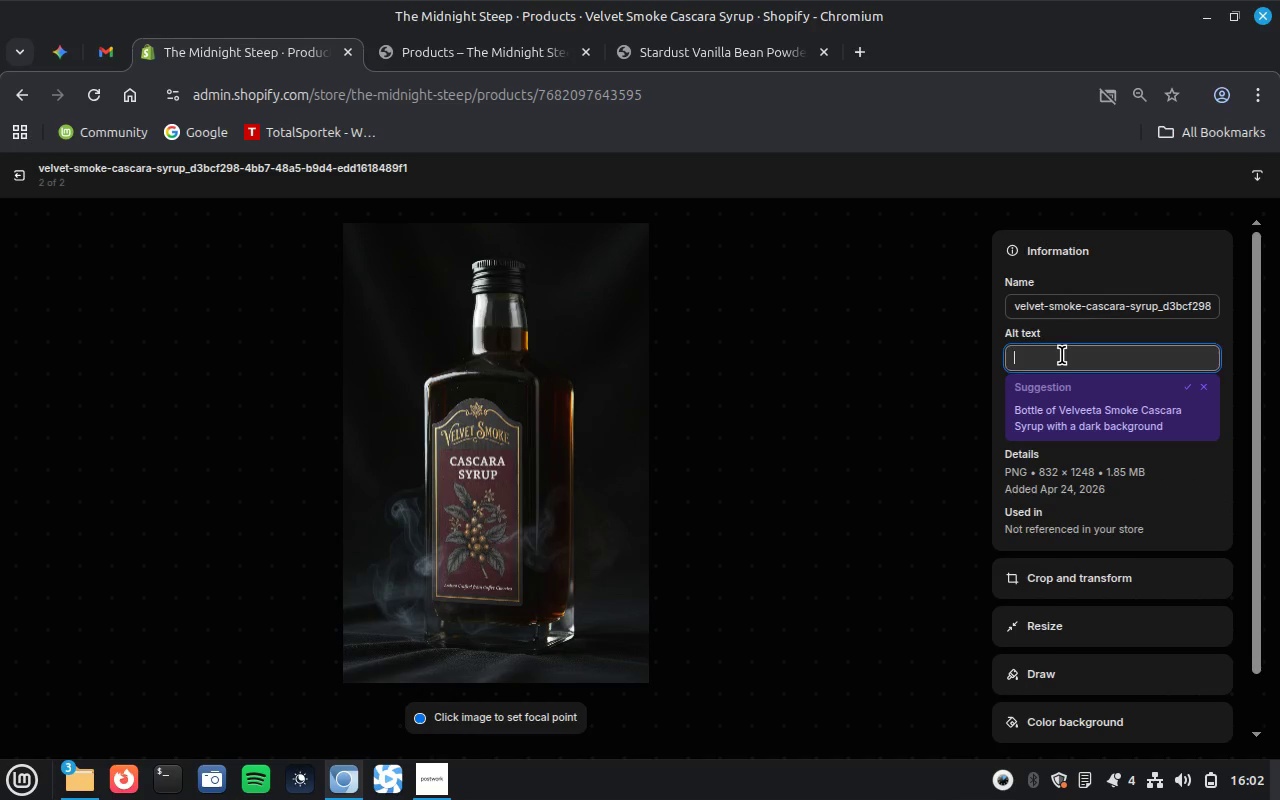 
key(Control+V)
 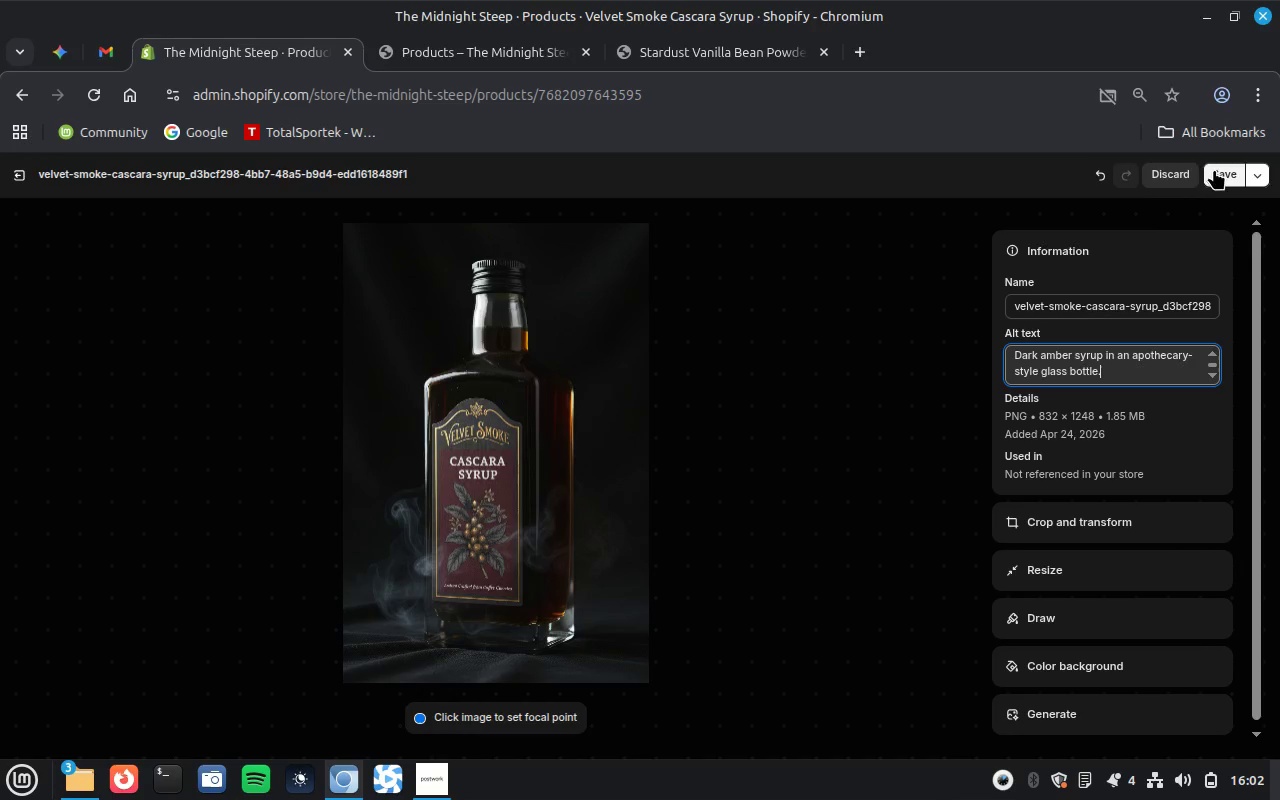 
left_click([1220, 174])
 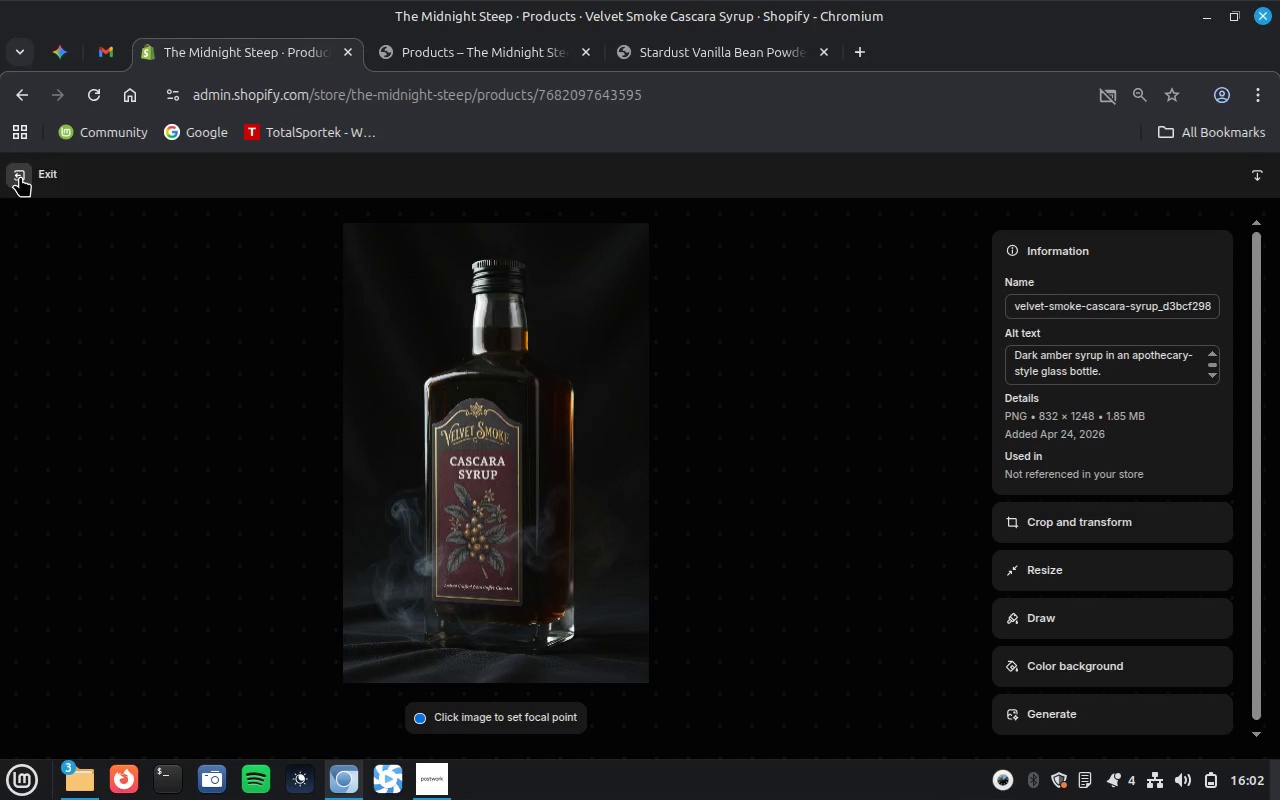 
wait(14.95)
 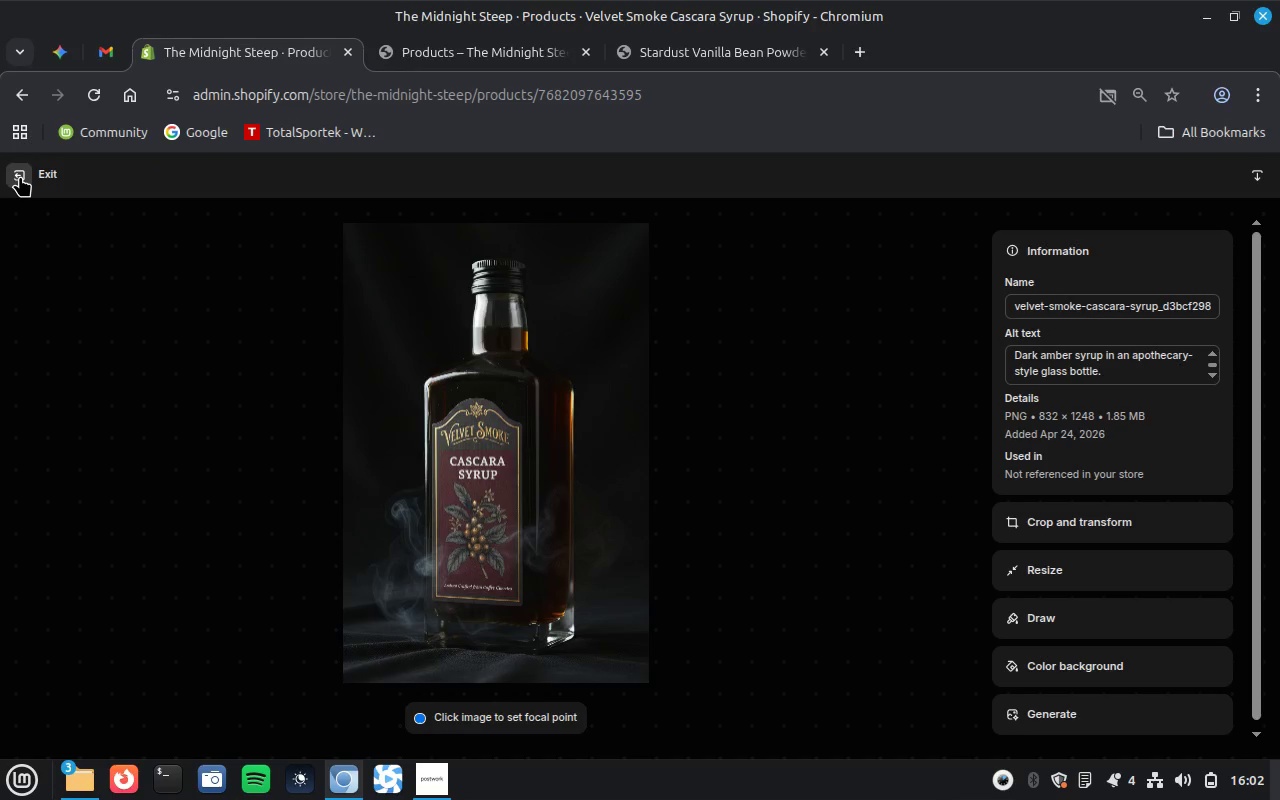 
left_click([20, 176])
 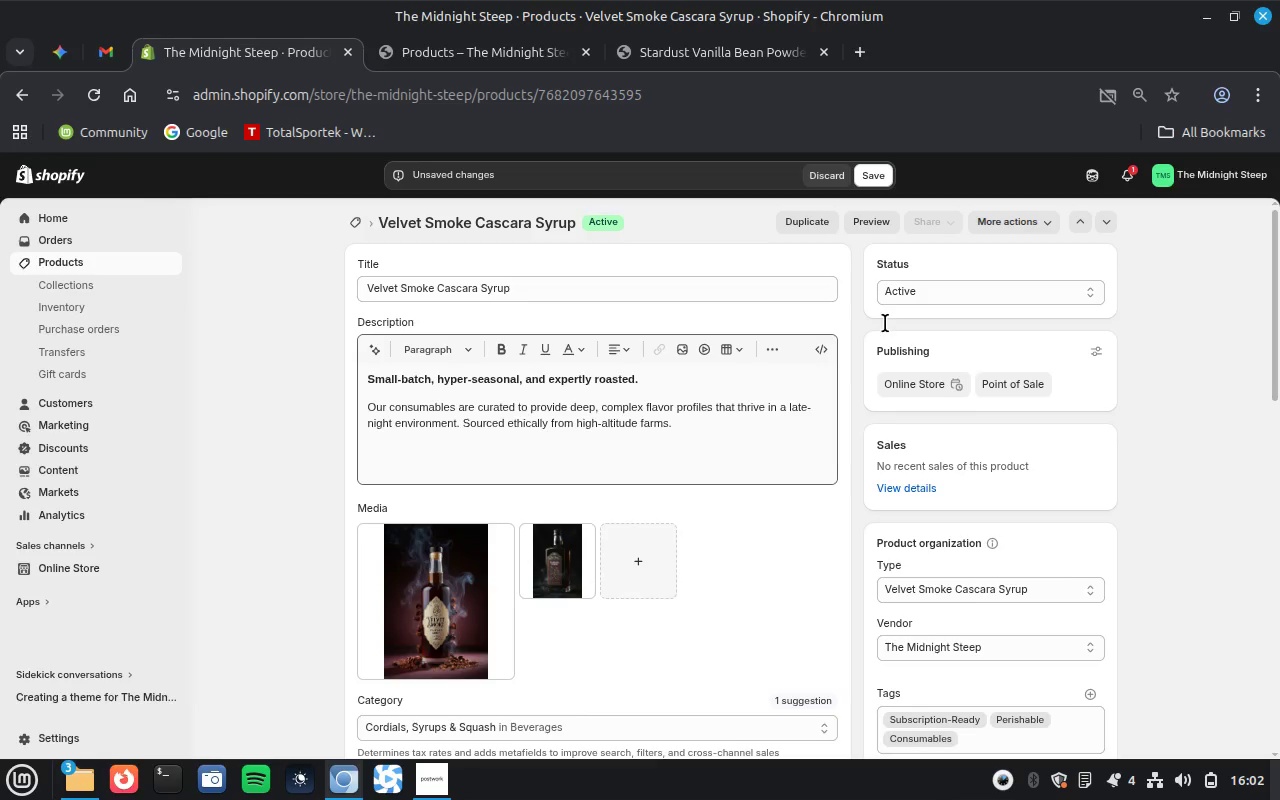 
scroll: coordinate [807, 611], scroll_direction: down, amount: 16.0
 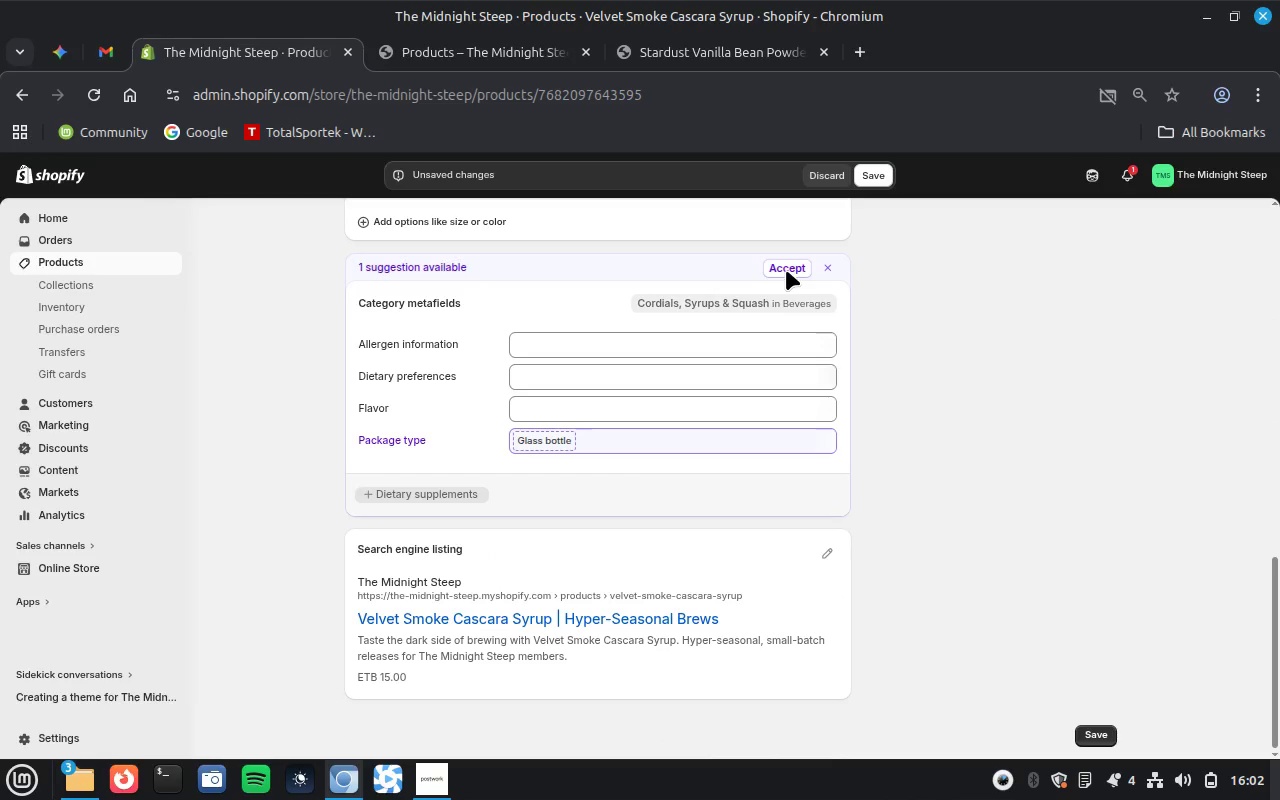 
left_click([786, 270])
 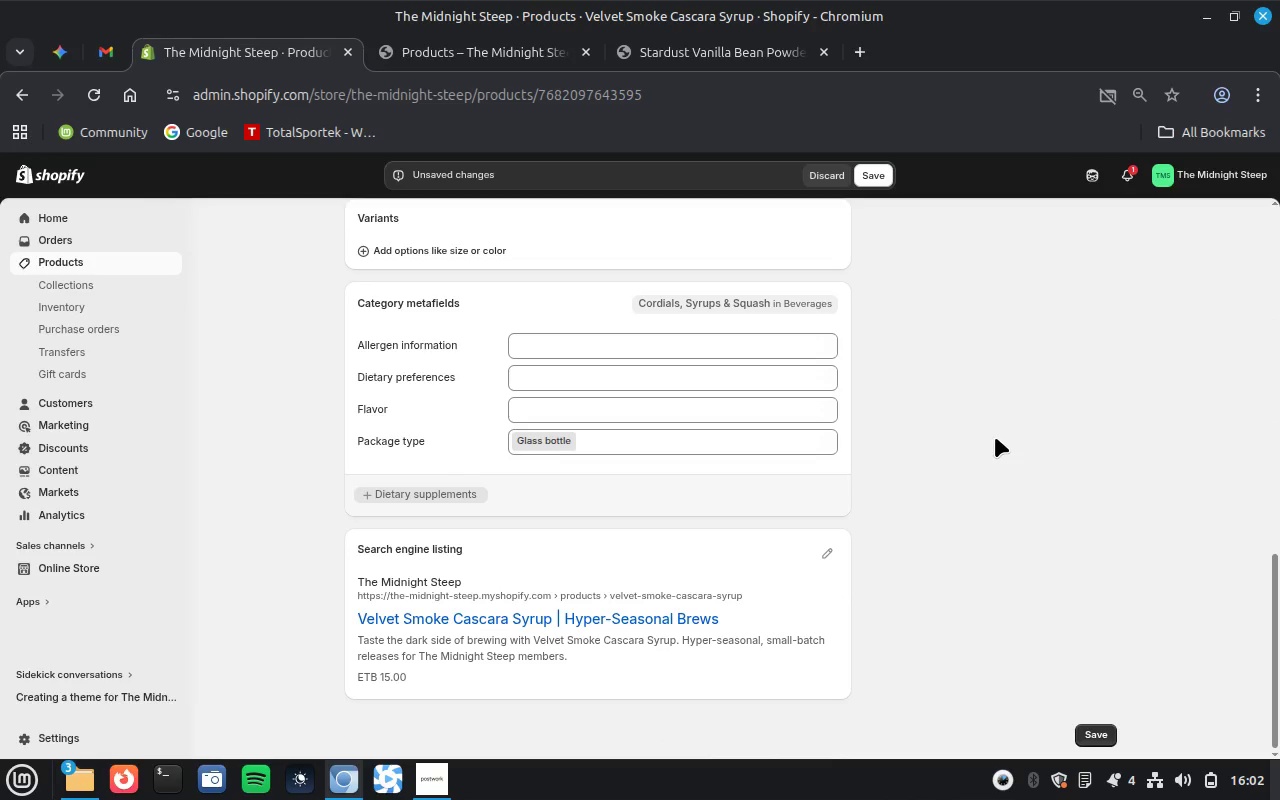 
scroll: coordinate [995, 437], scroll_direction: up, amount: 3.0
 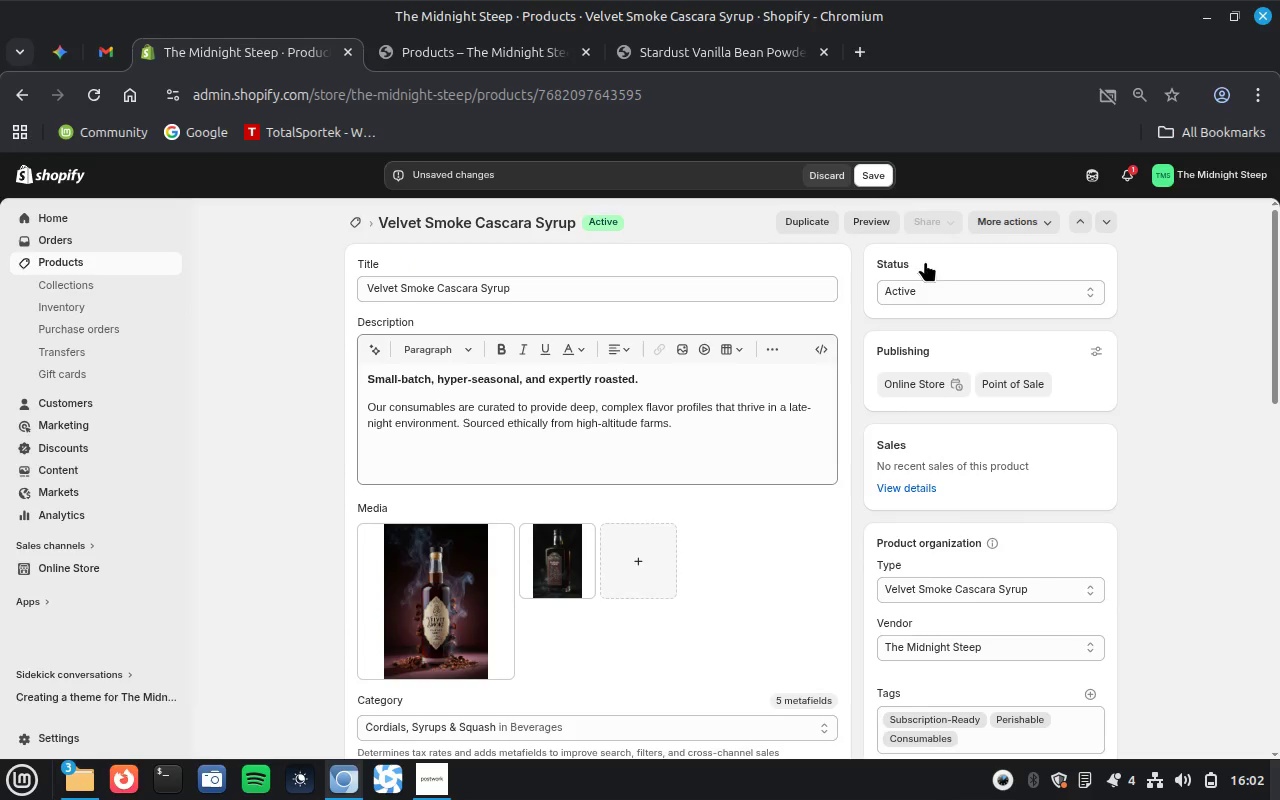 
left_click([875, 172])
 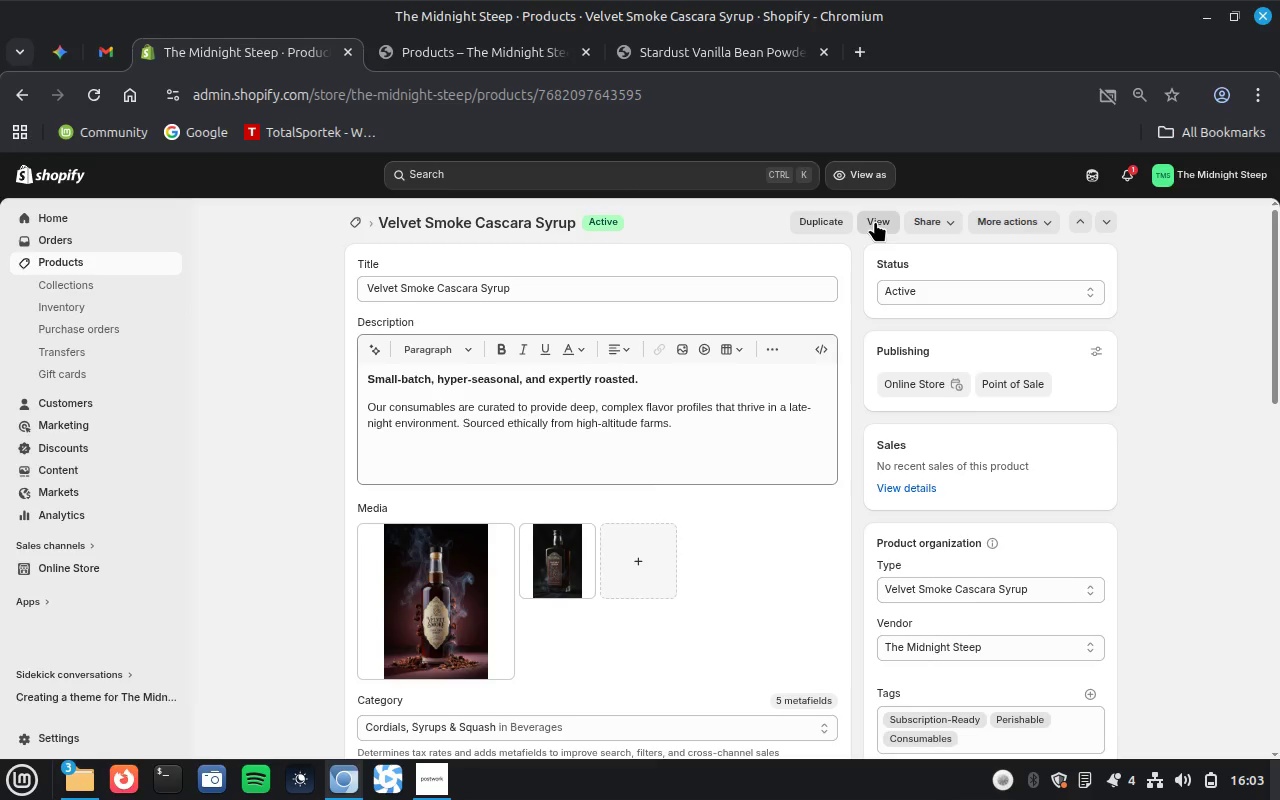 
wait(48.72)
 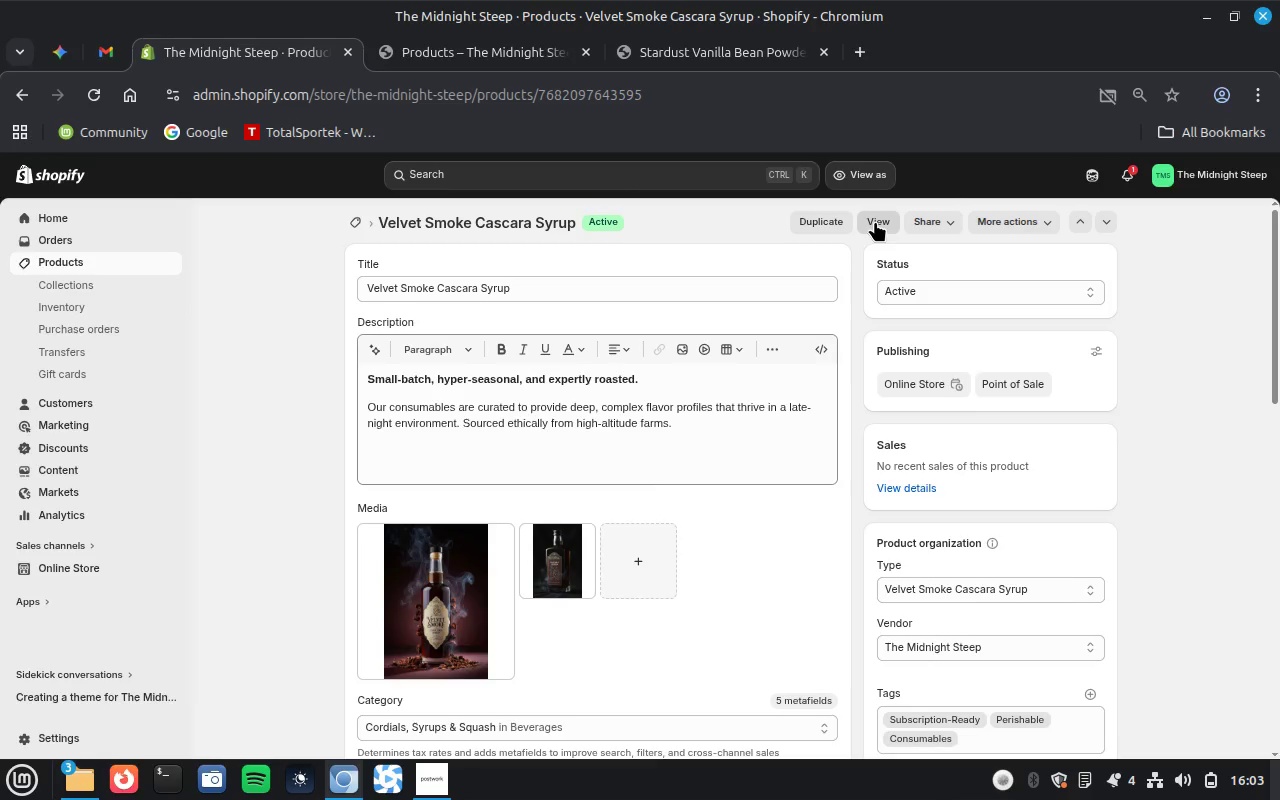 
left_click([875, 221])
 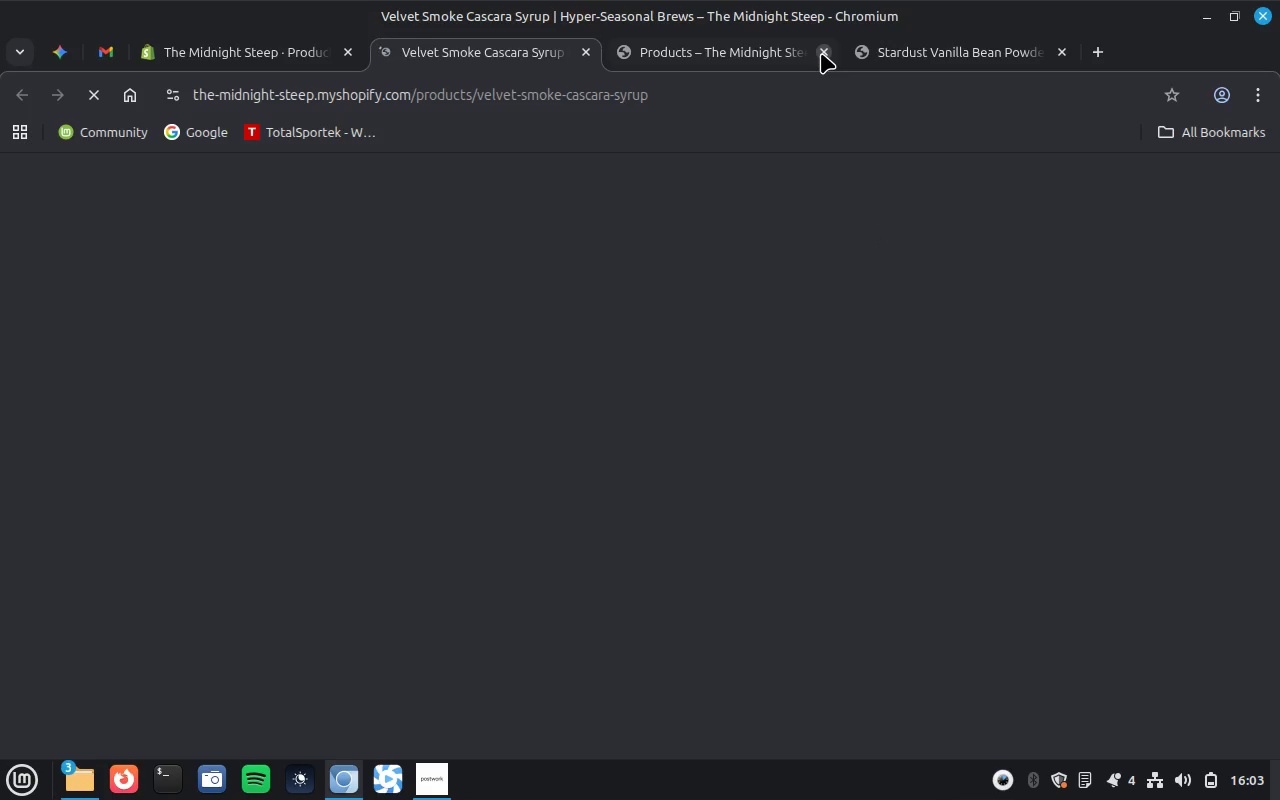 
wait(6.66)
 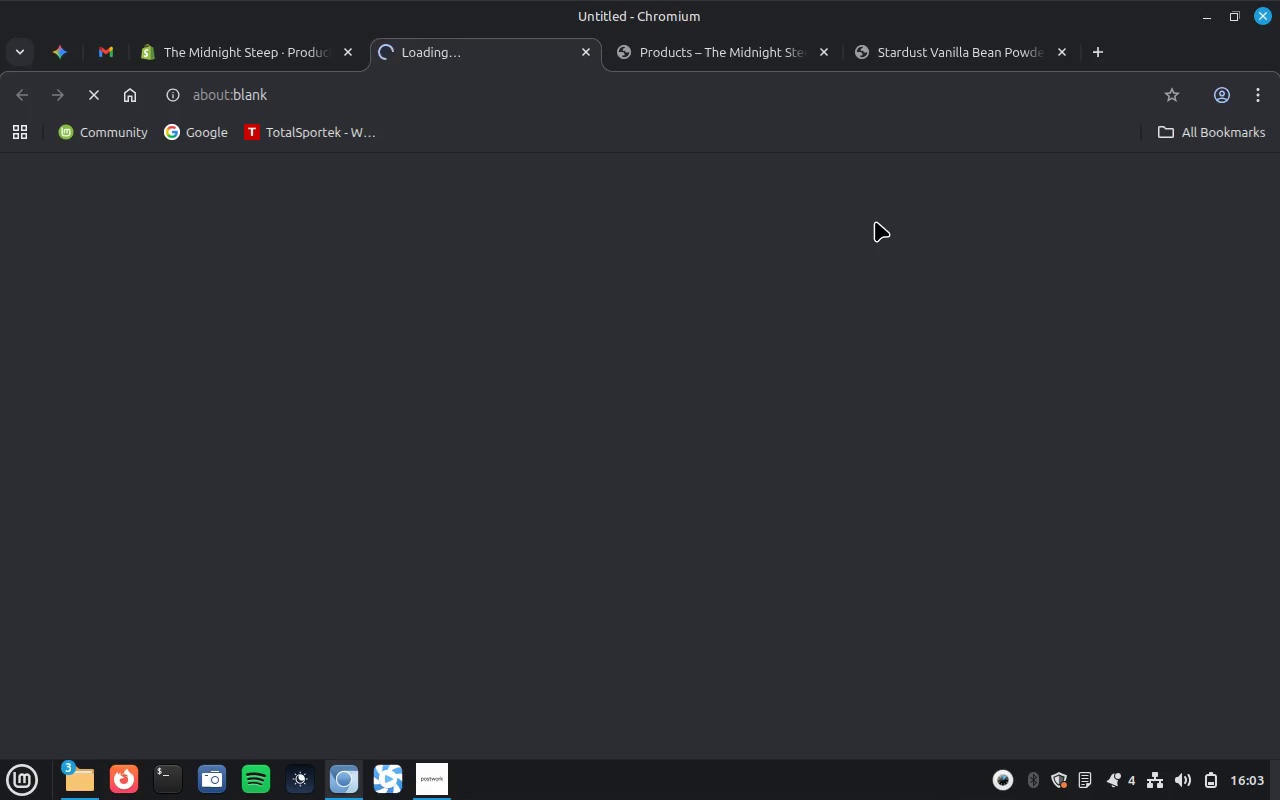 
left_click([821, 53])
 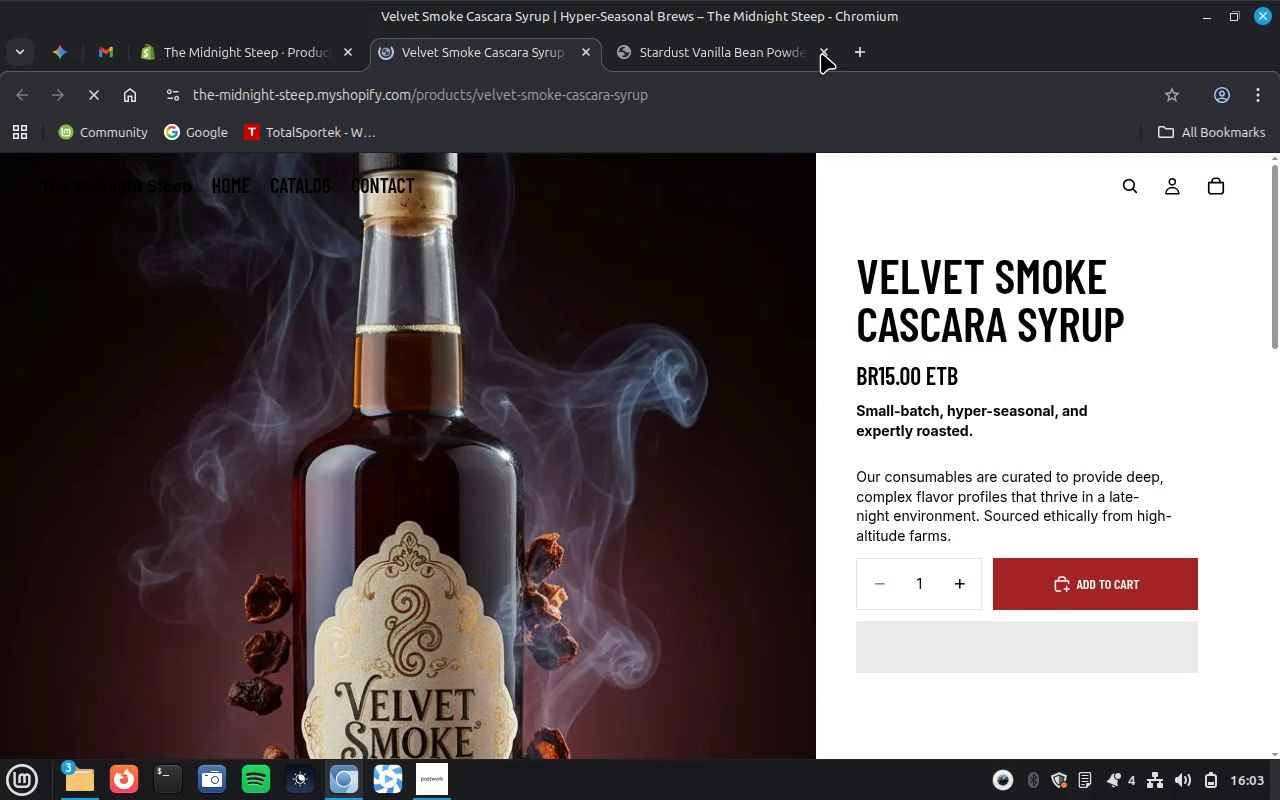 
left_click([821, 53])
 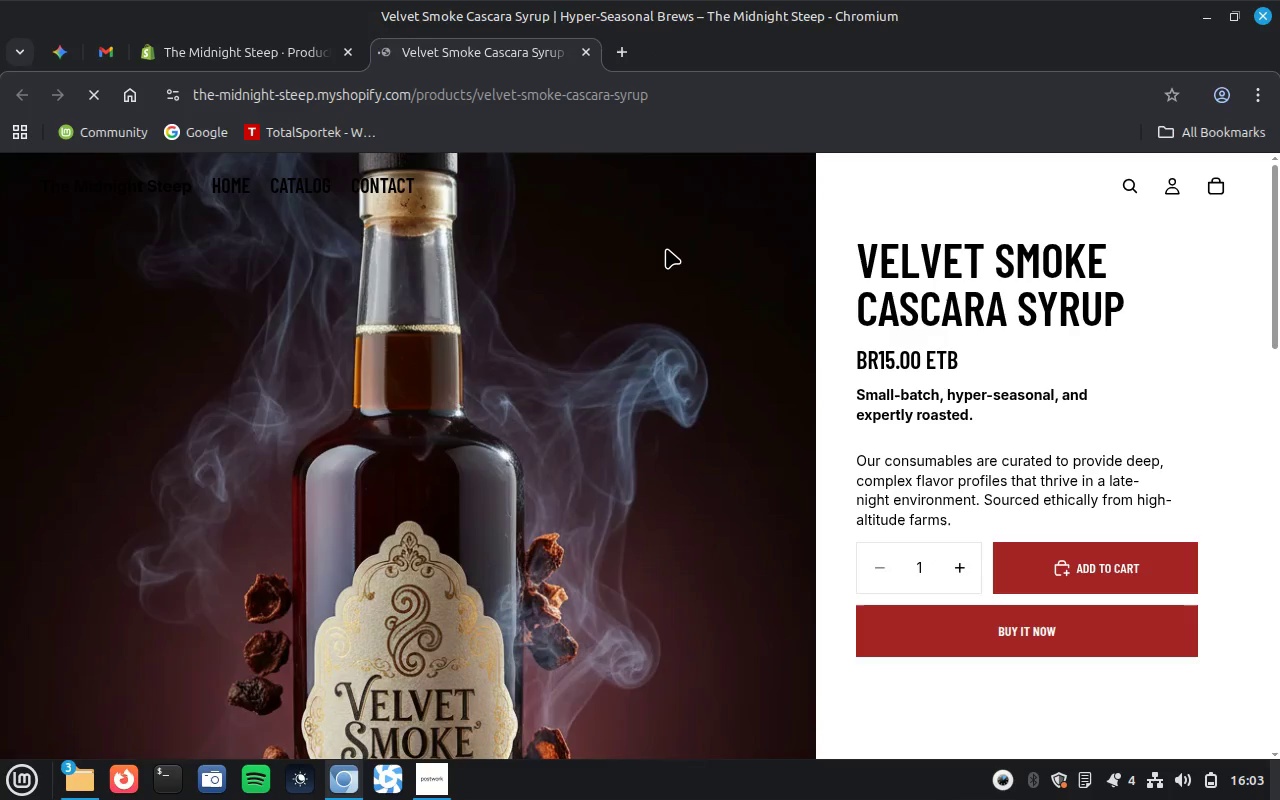 
scroll: coordinate [666, 248], scroll_direction: down, amount: 8.0
 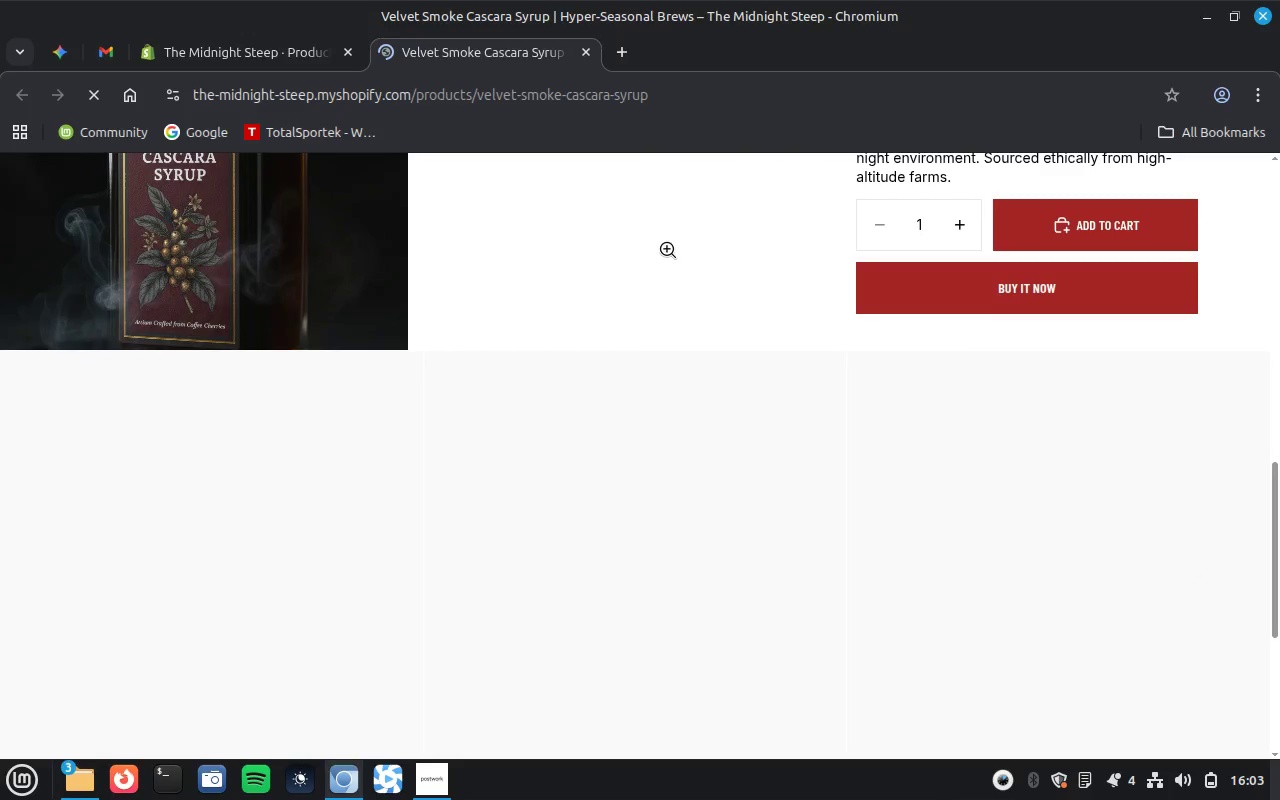 
scroll: coordinate [666, 248], scroll_direction: up, amount: 9.0
 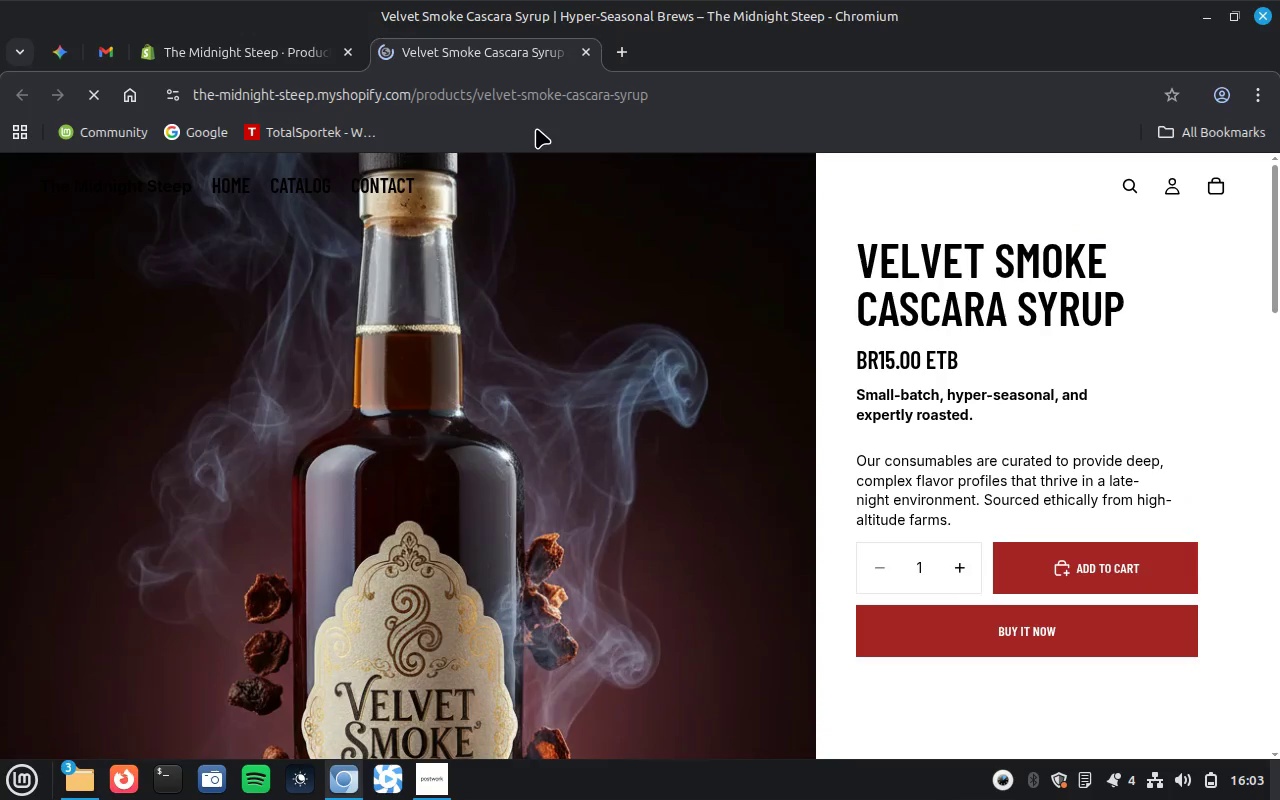 
wait(5.31)
 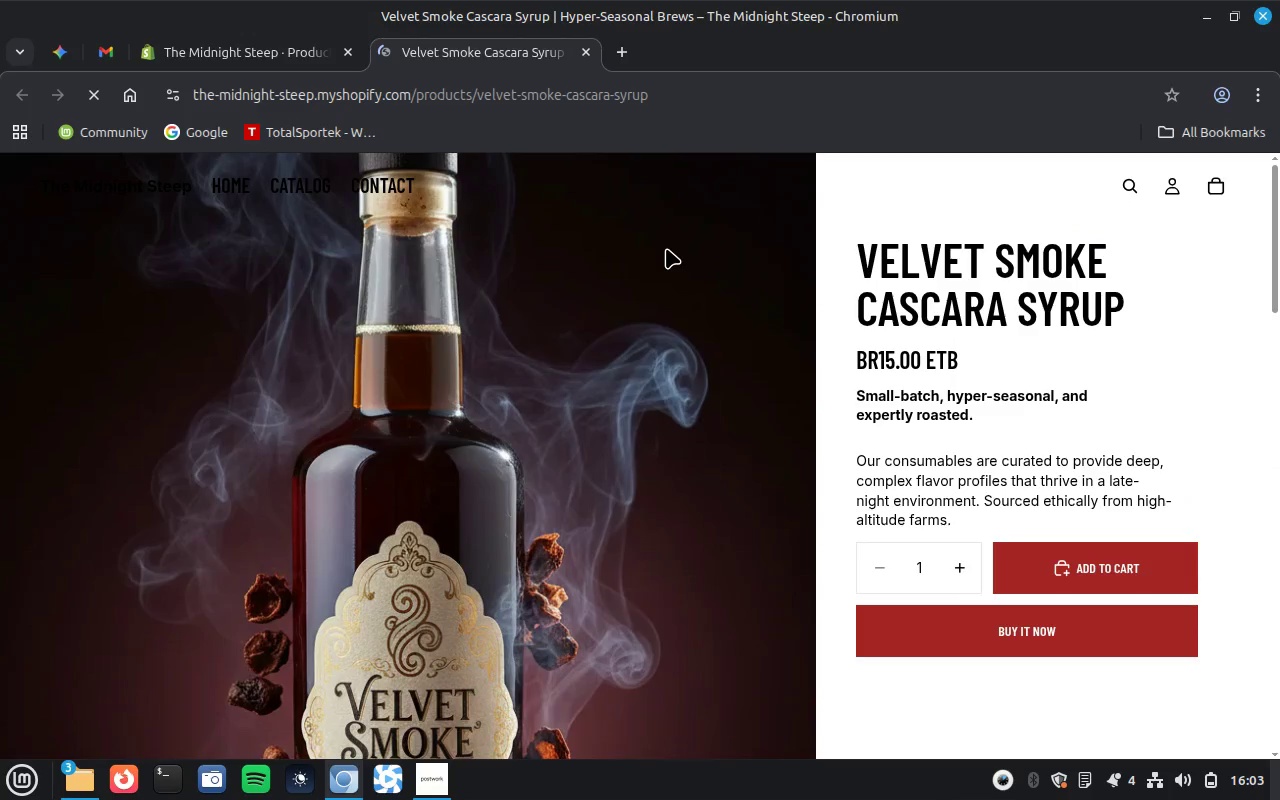 
left_click([270, 57])
 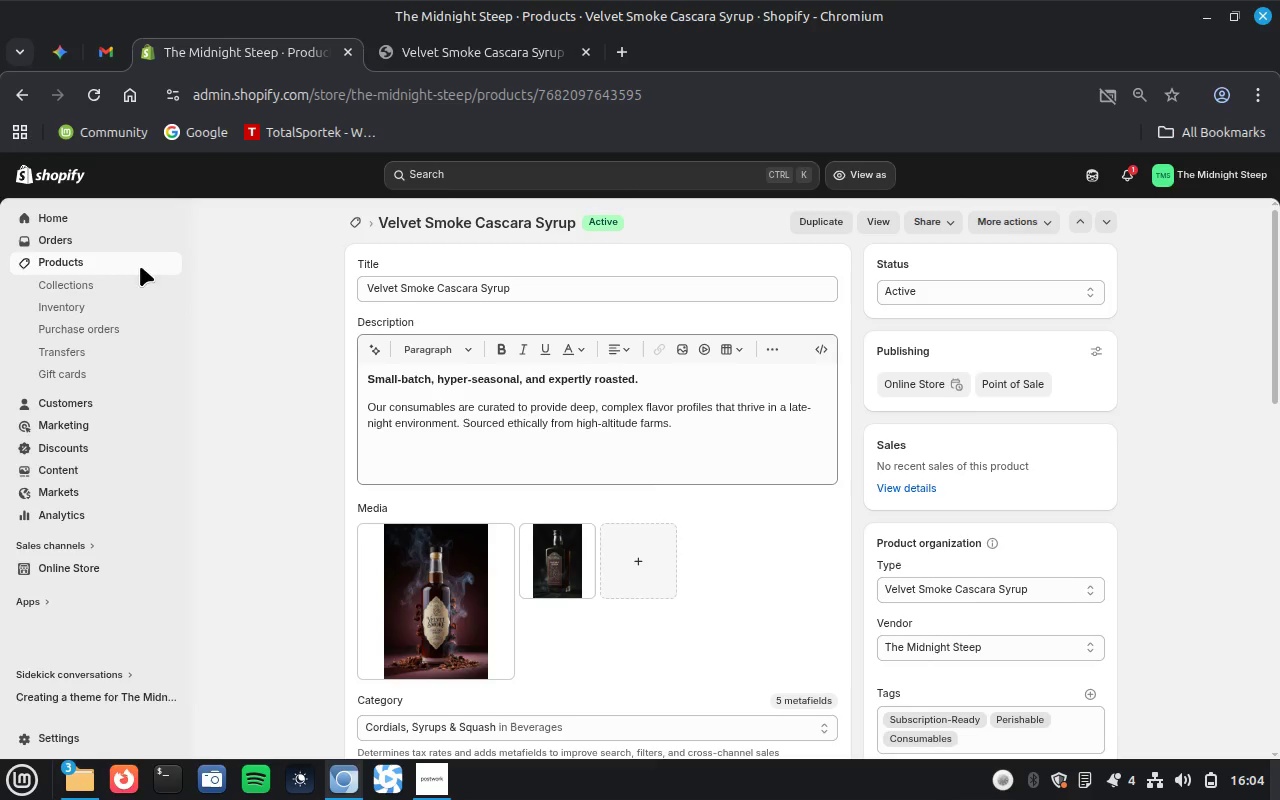 
wait(14.16)
 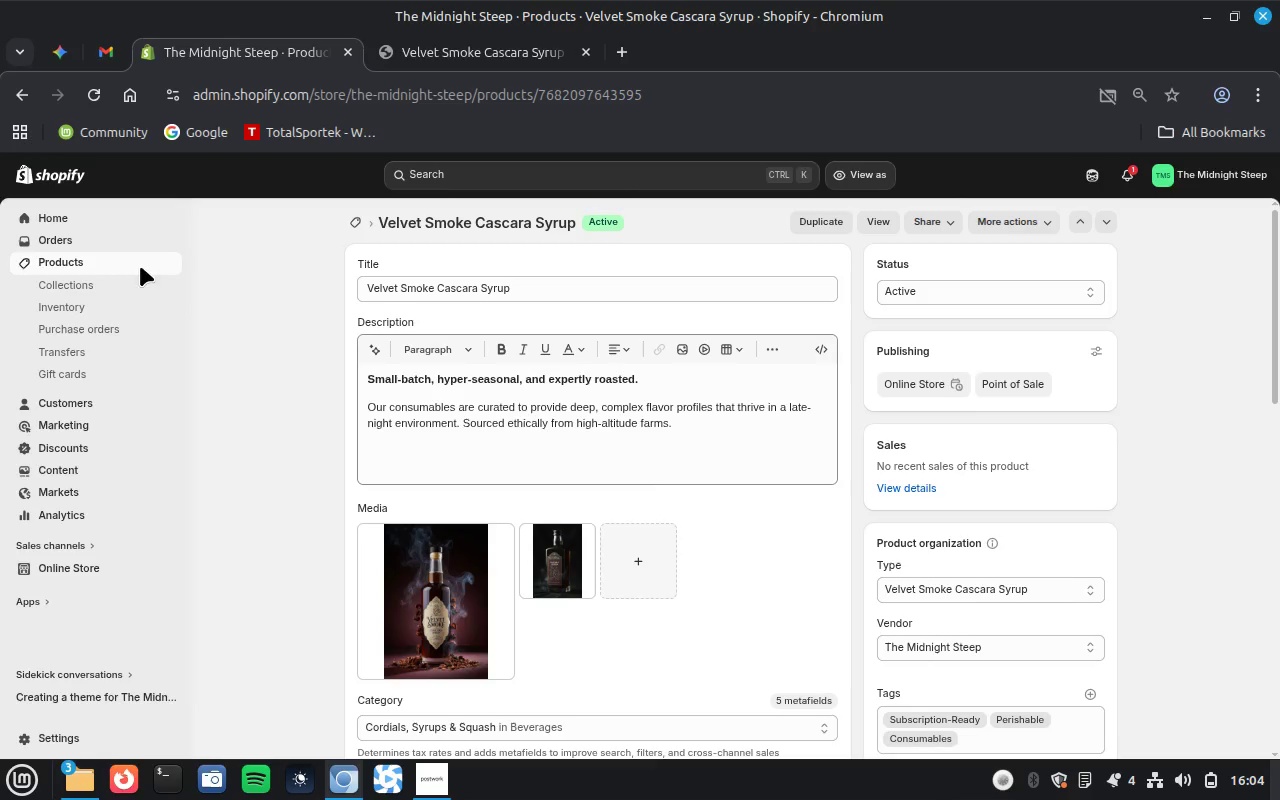 
scroll: coordinate [693, 675], scroll_direction: down, amount: 6.0
 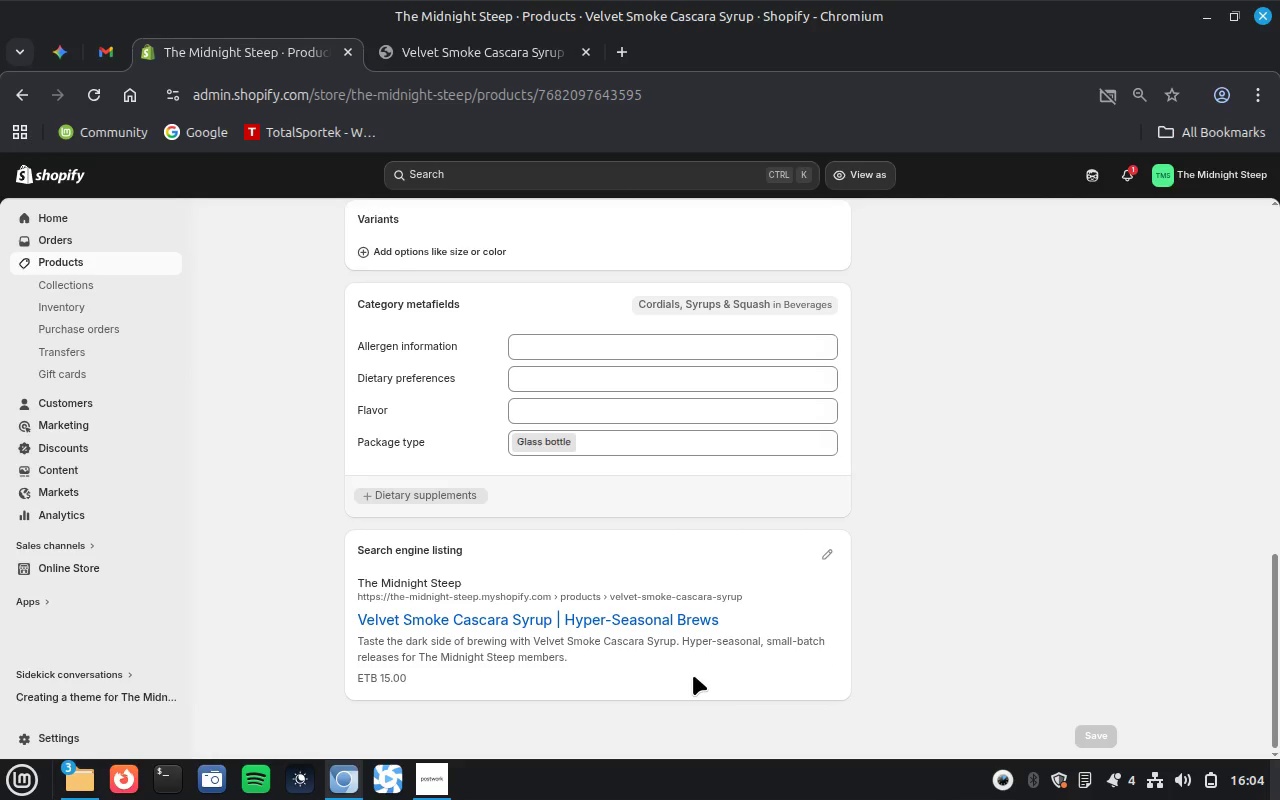 
scroll: coordinate [693, 675], scroll_direction: up, amount: 4.0
 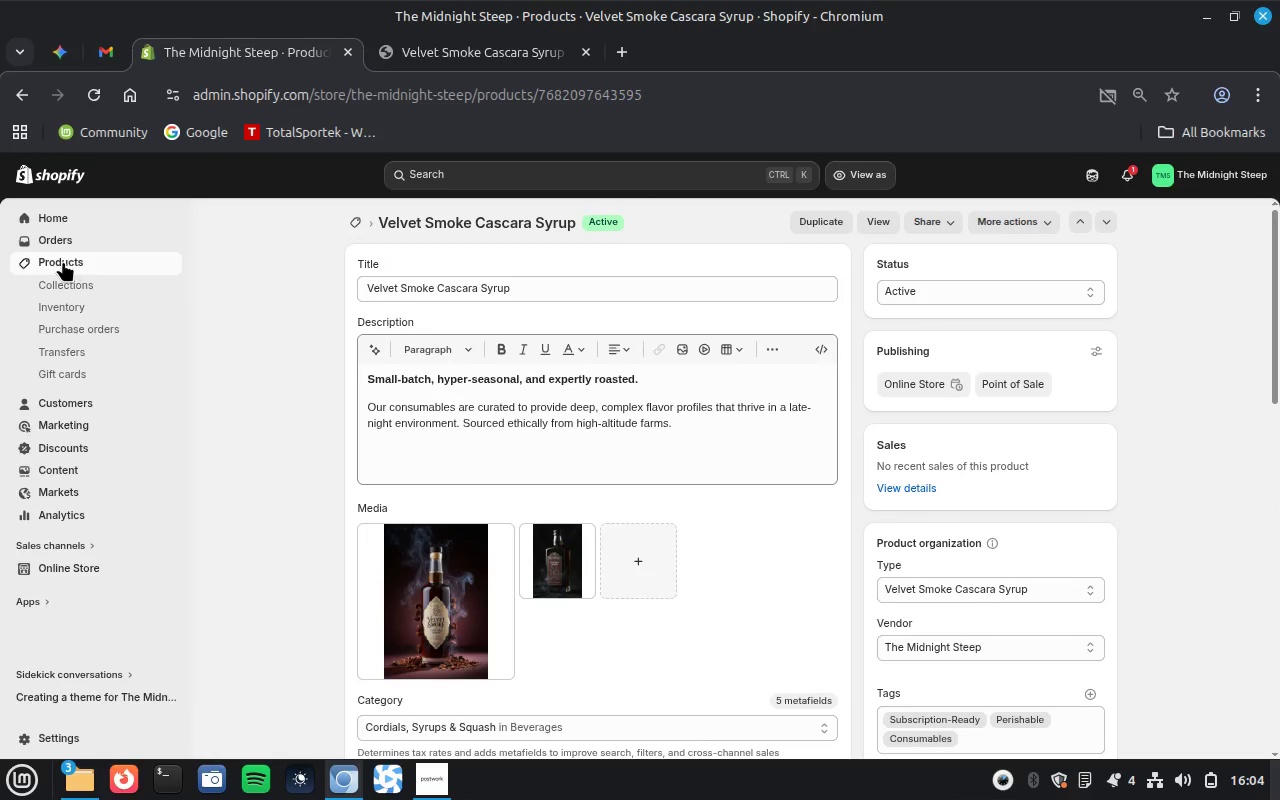 
left_click([61, 261])
 